 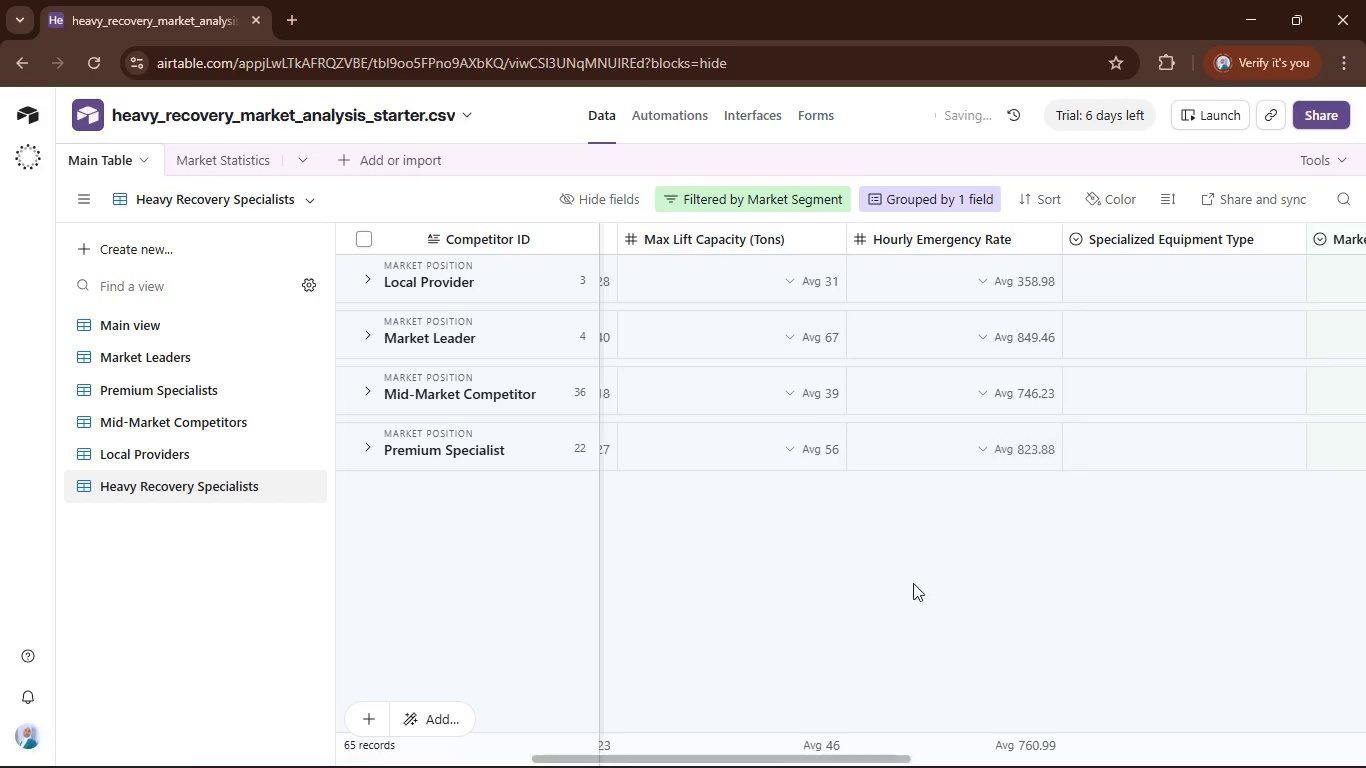 
left_click_drag(start_coordinate=[889, 761], to_coordinate=[1041, 765])
 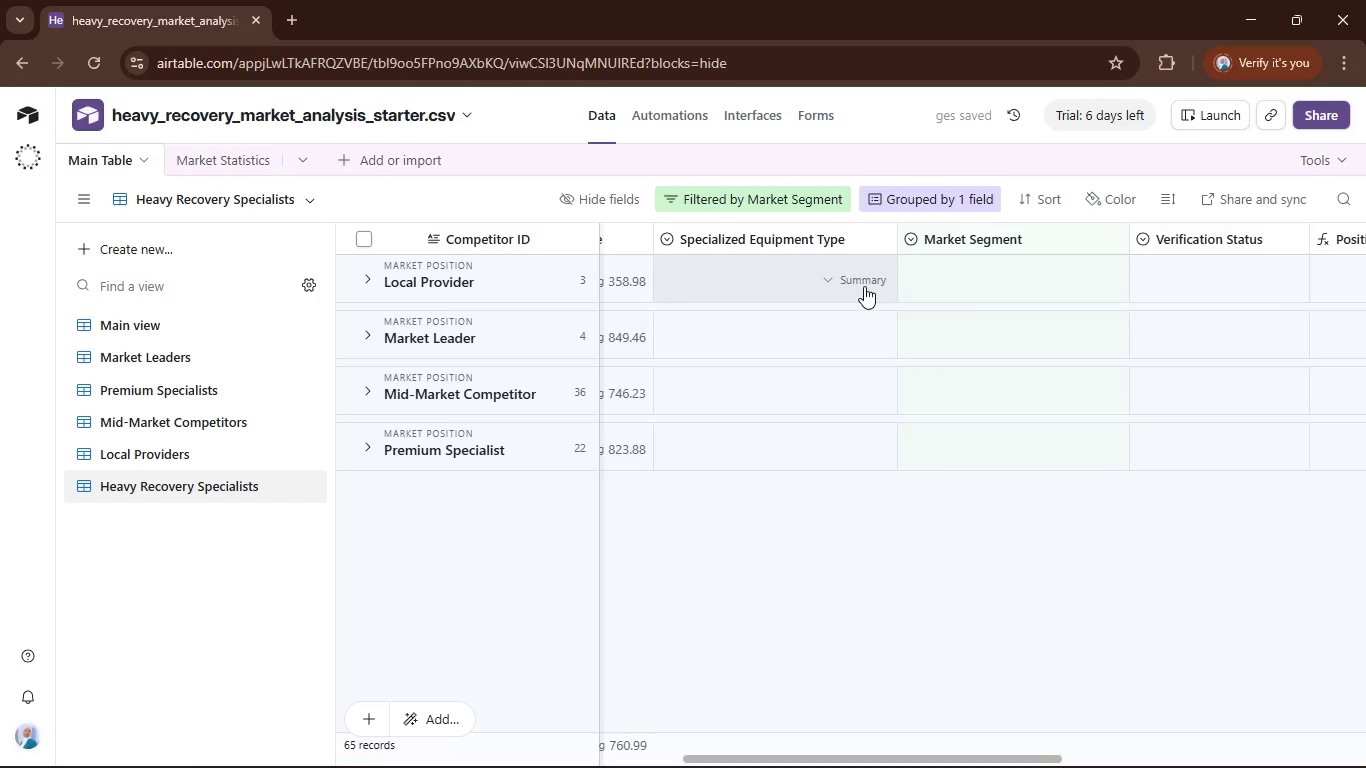 
left_click([865, 281])
 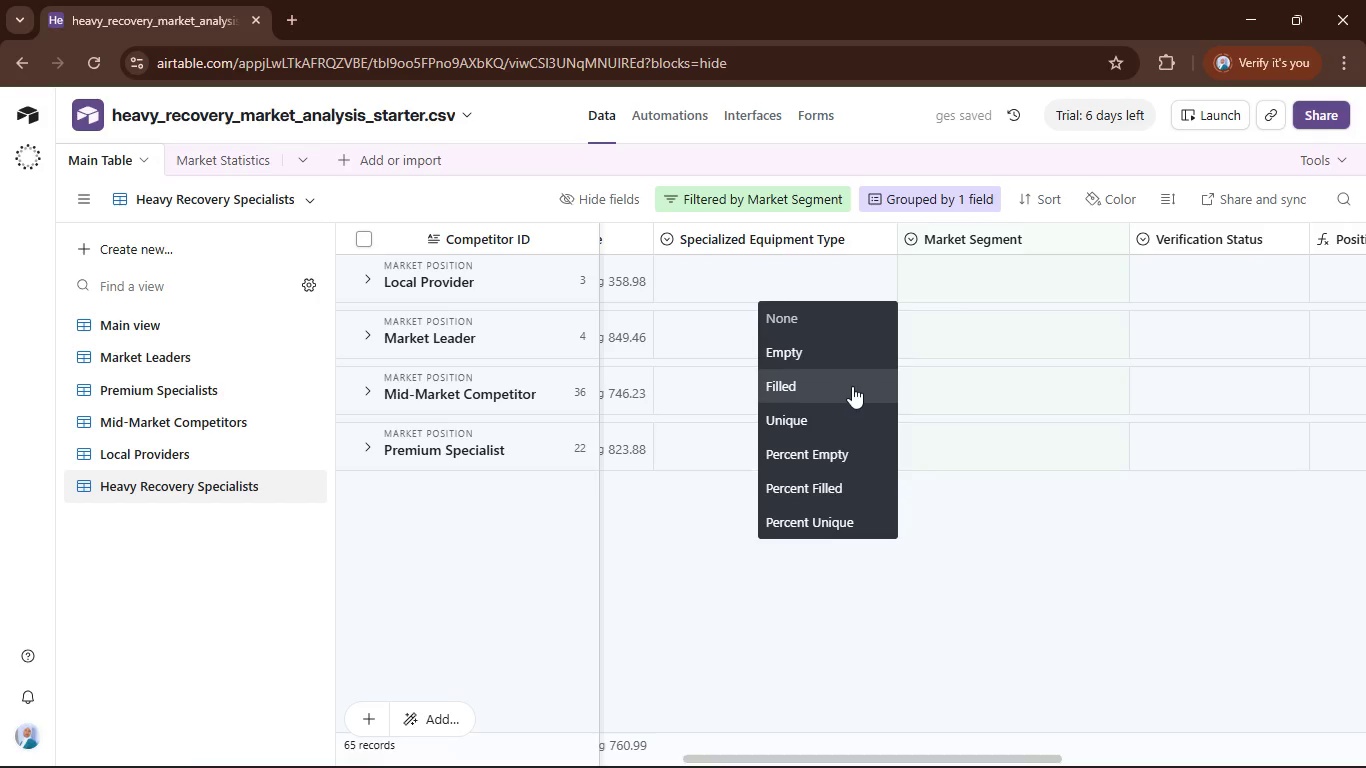 
left_click([852, 386])
 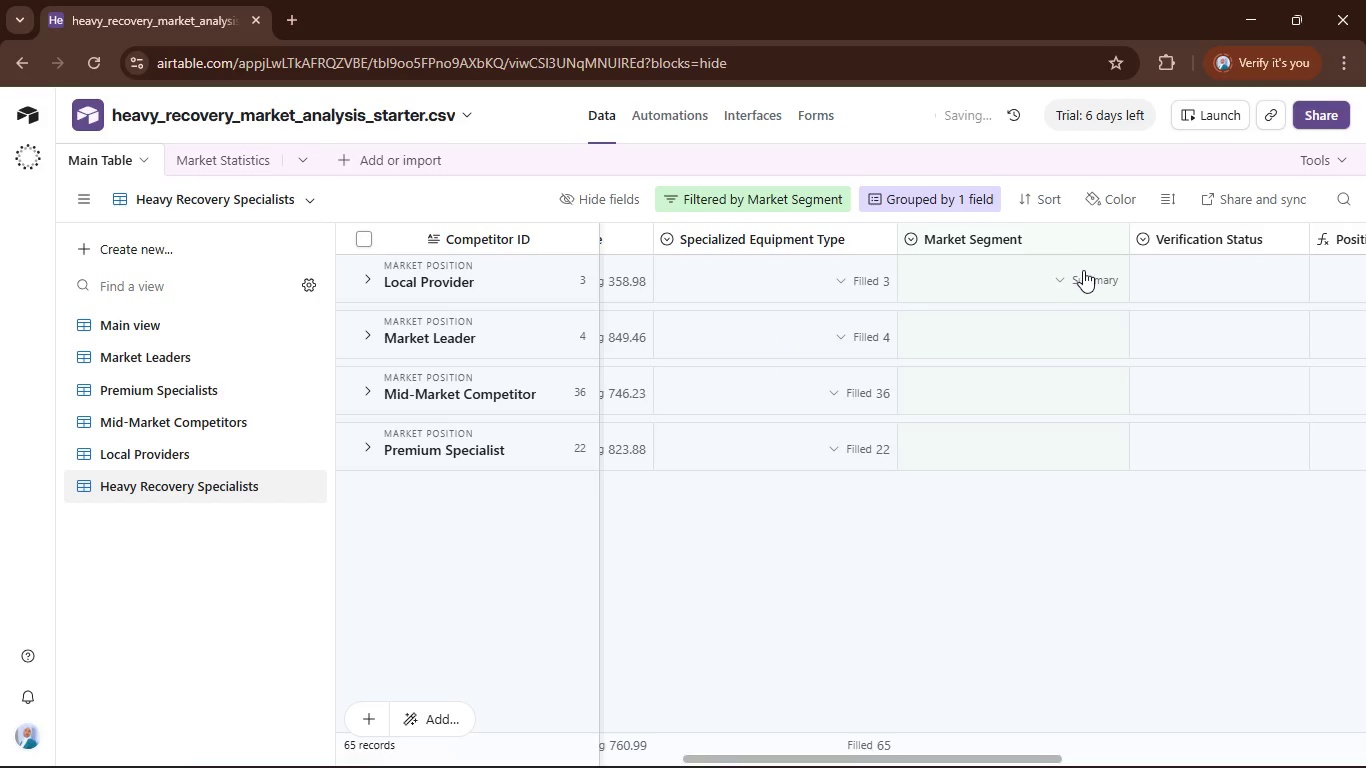 
left_click([1083, 270])
 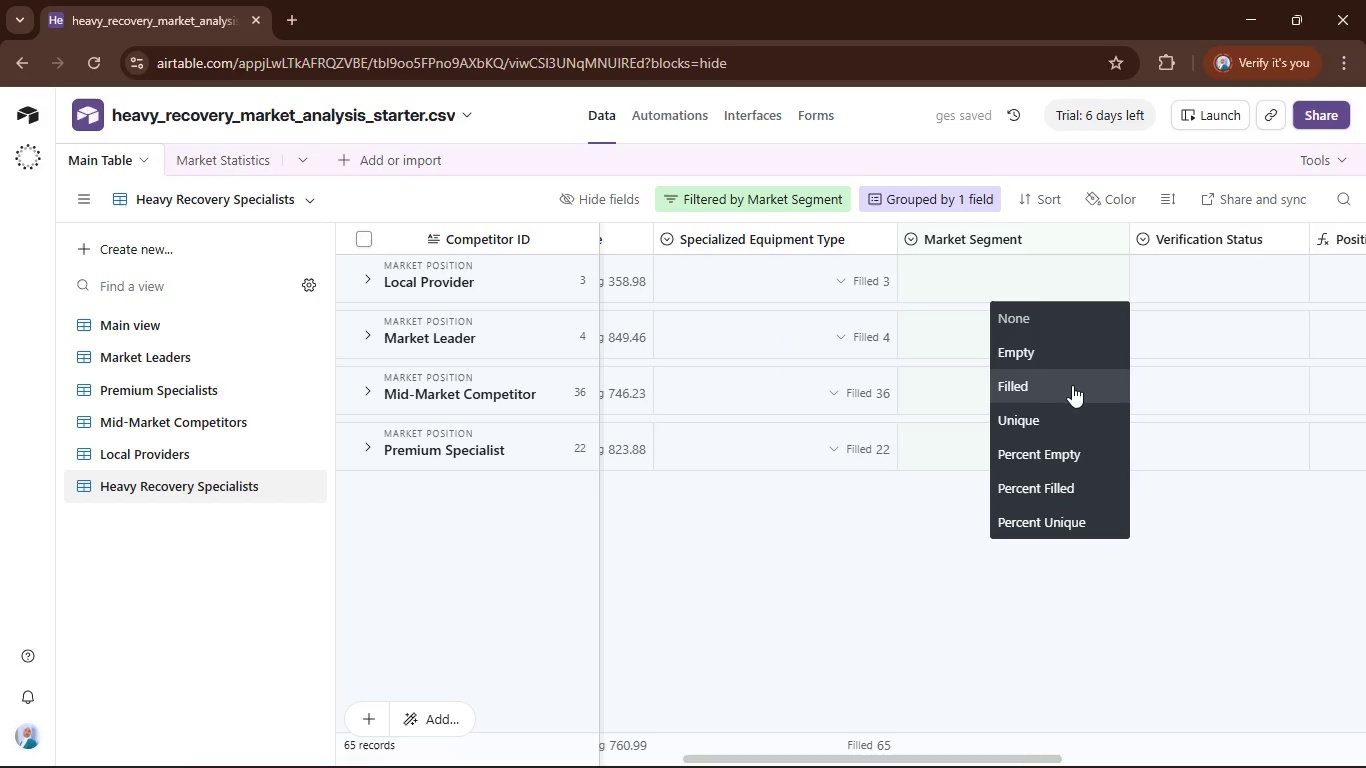 
left_click([1071, 385])
 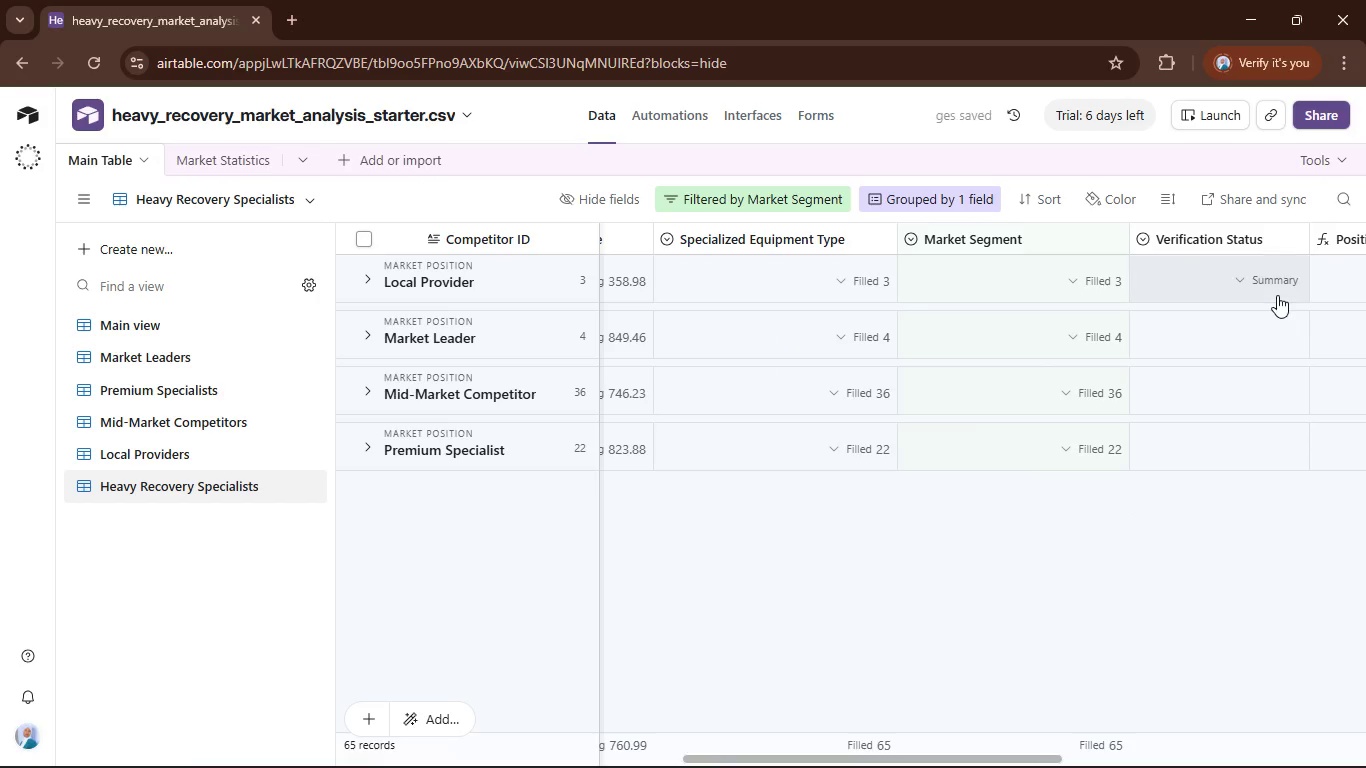 
left_click([1277, 294])
 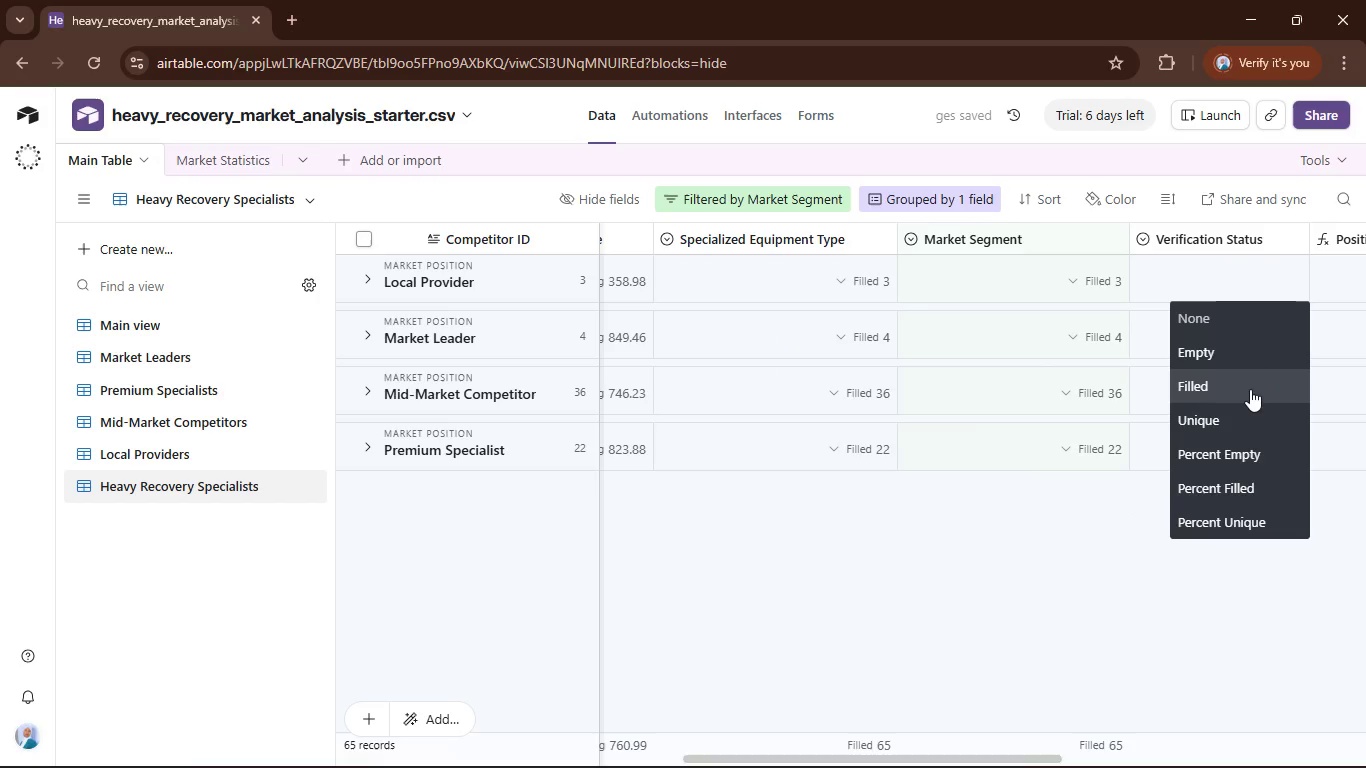 
left_click([1249, 389])
 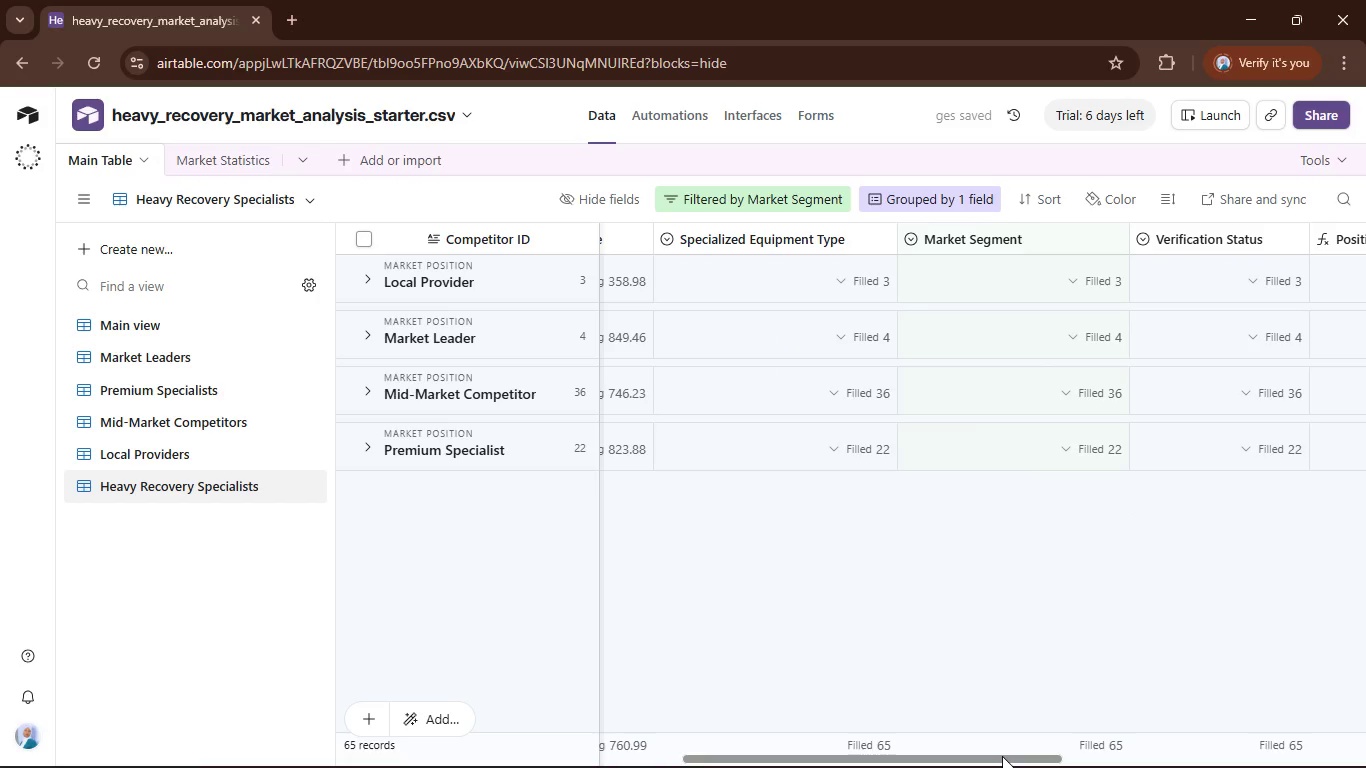 
left_click_drag(start_coordinate=[1002, 756], to_coordinate=[1233, 748])
 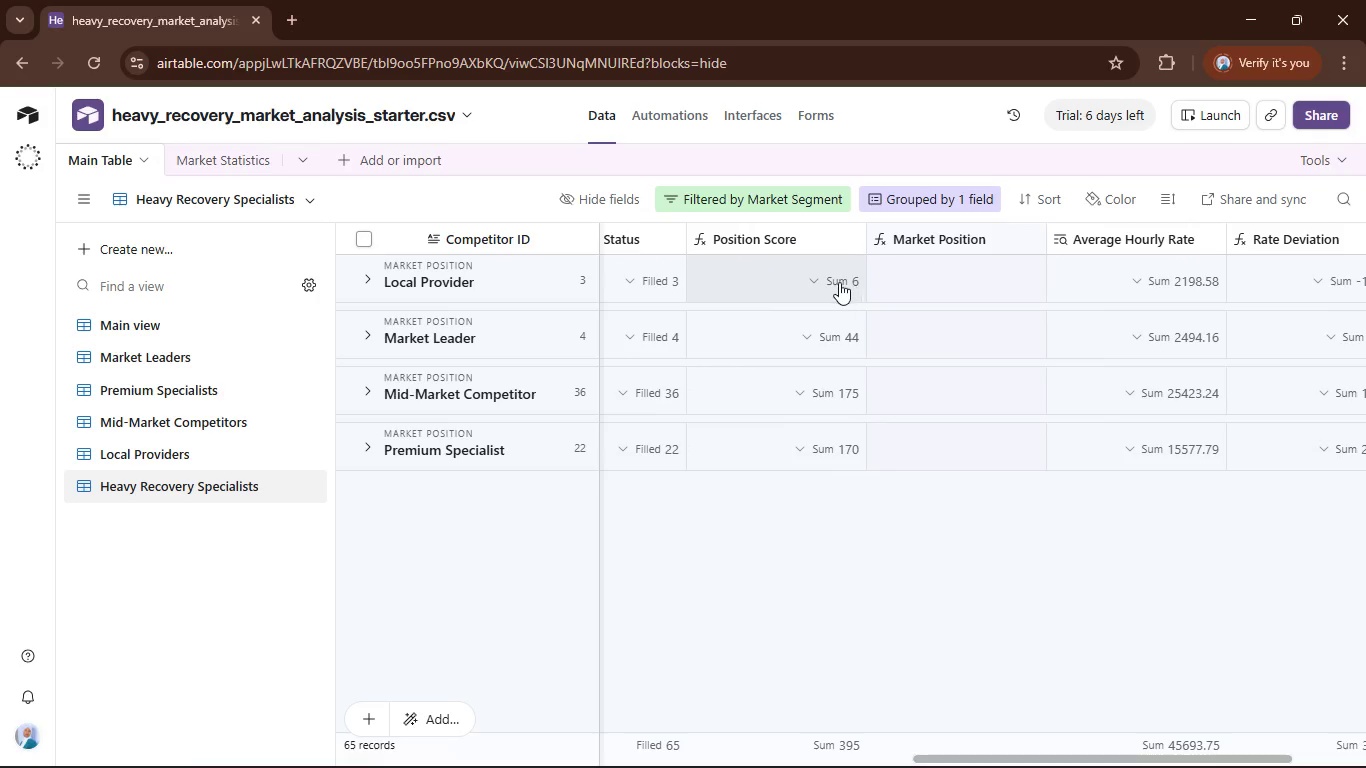 
left_click([836, 282])
 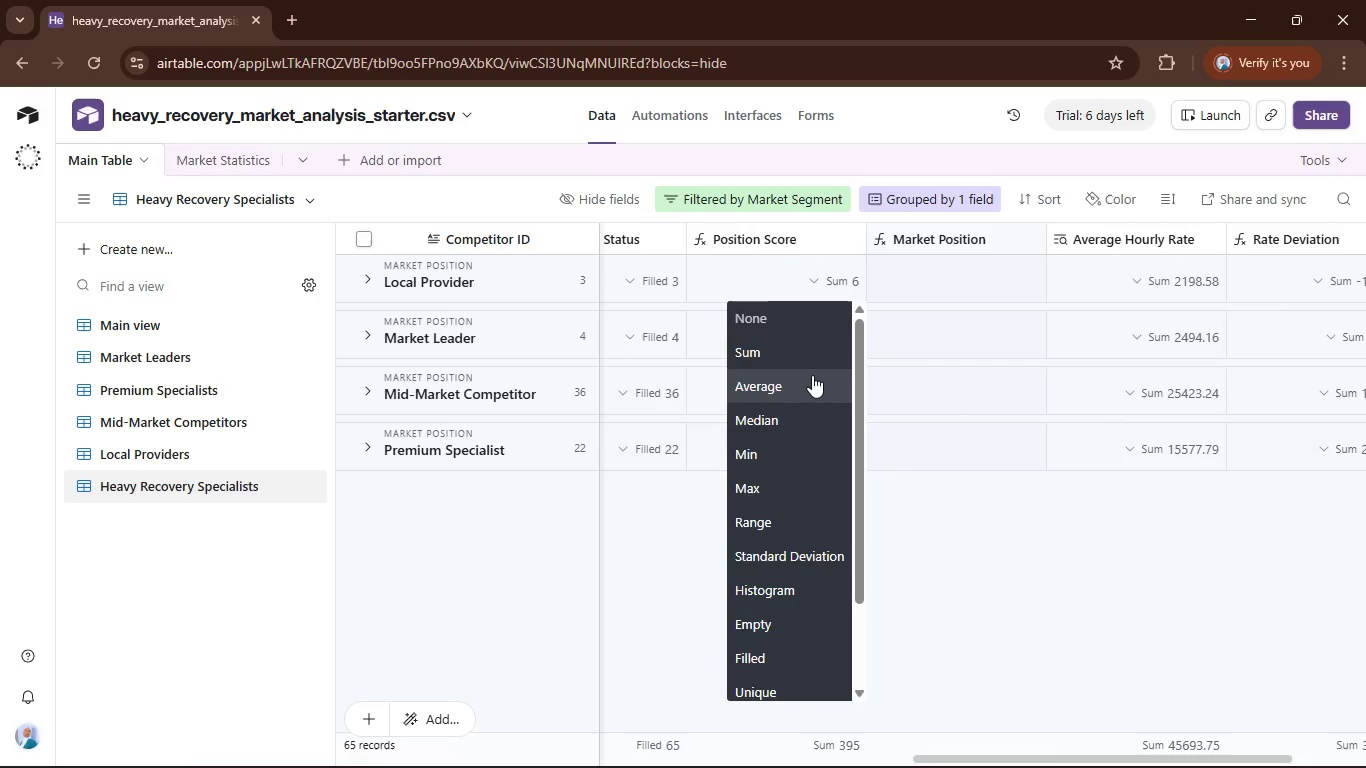 
left_click([812, 375])
 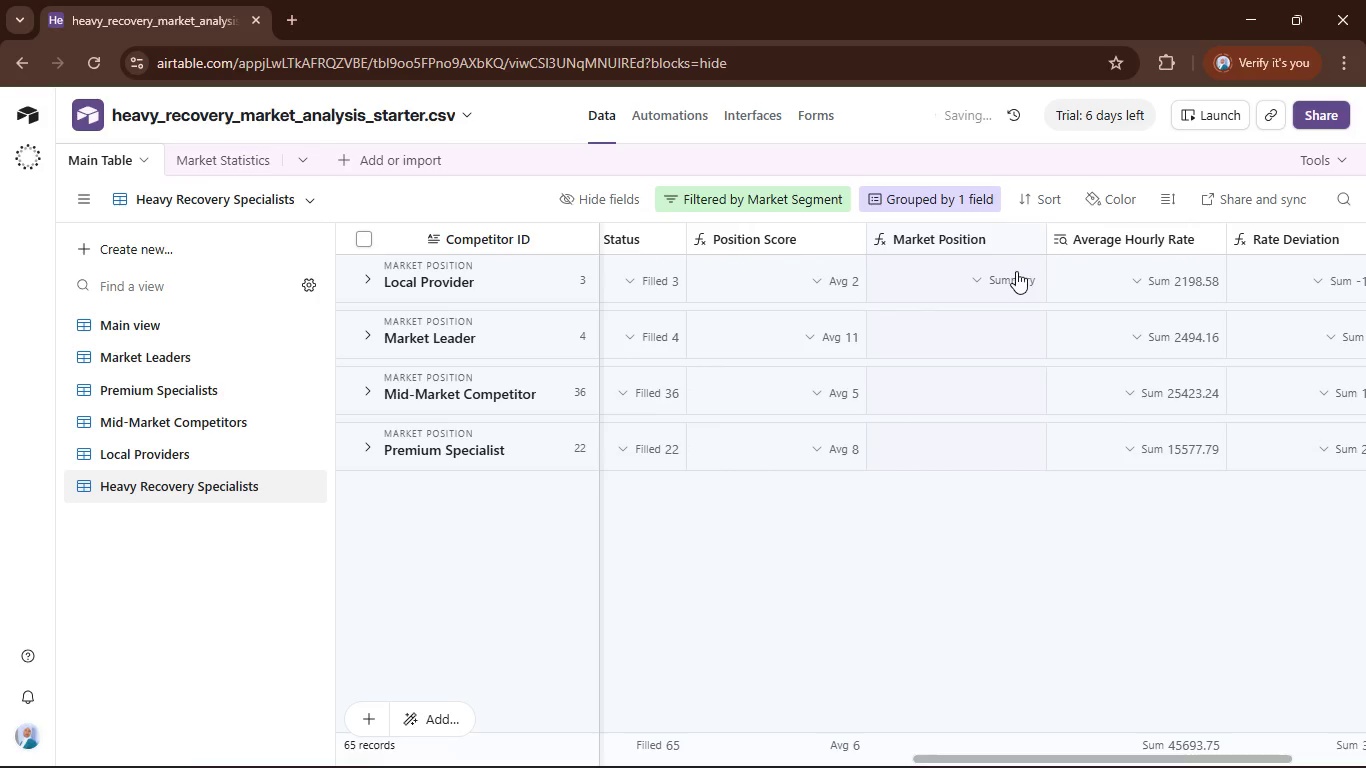 
left_click([1017, 275])
 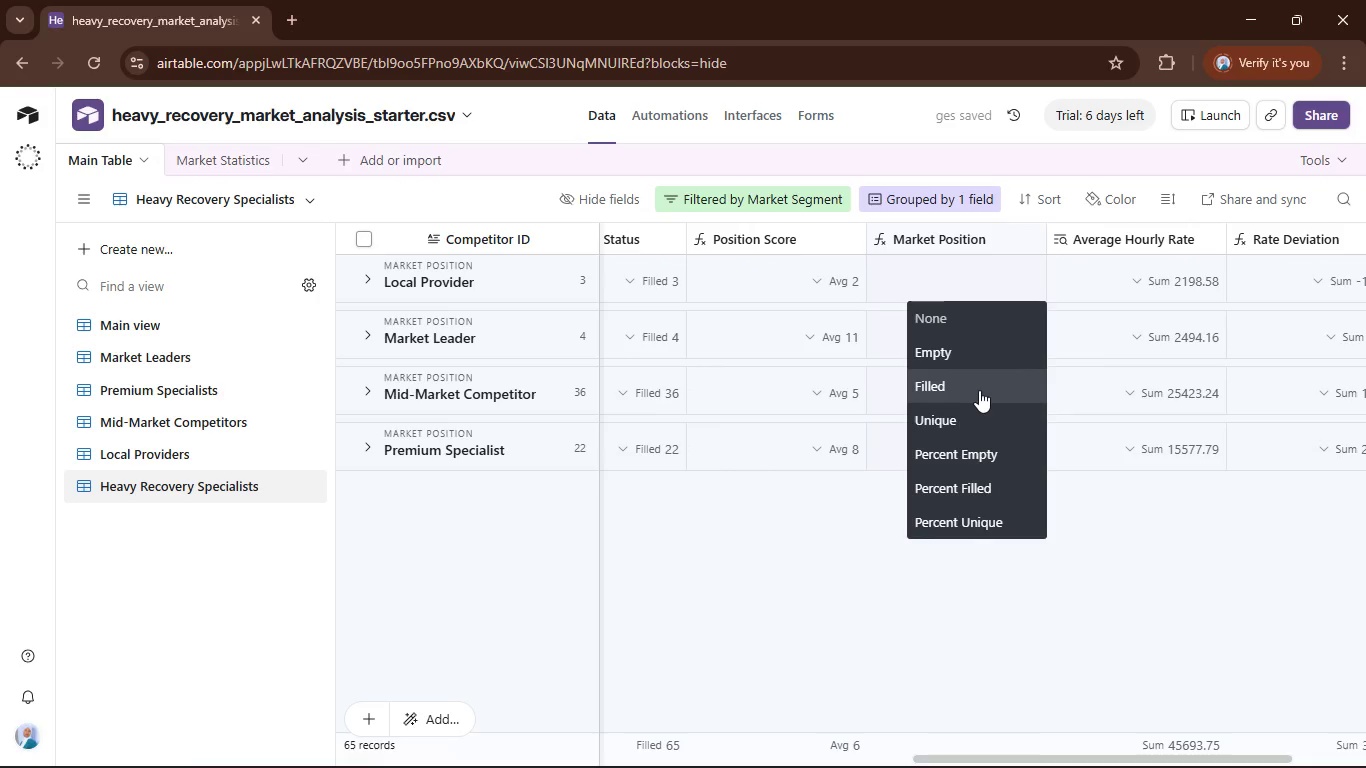 
left_click([978, 390])
 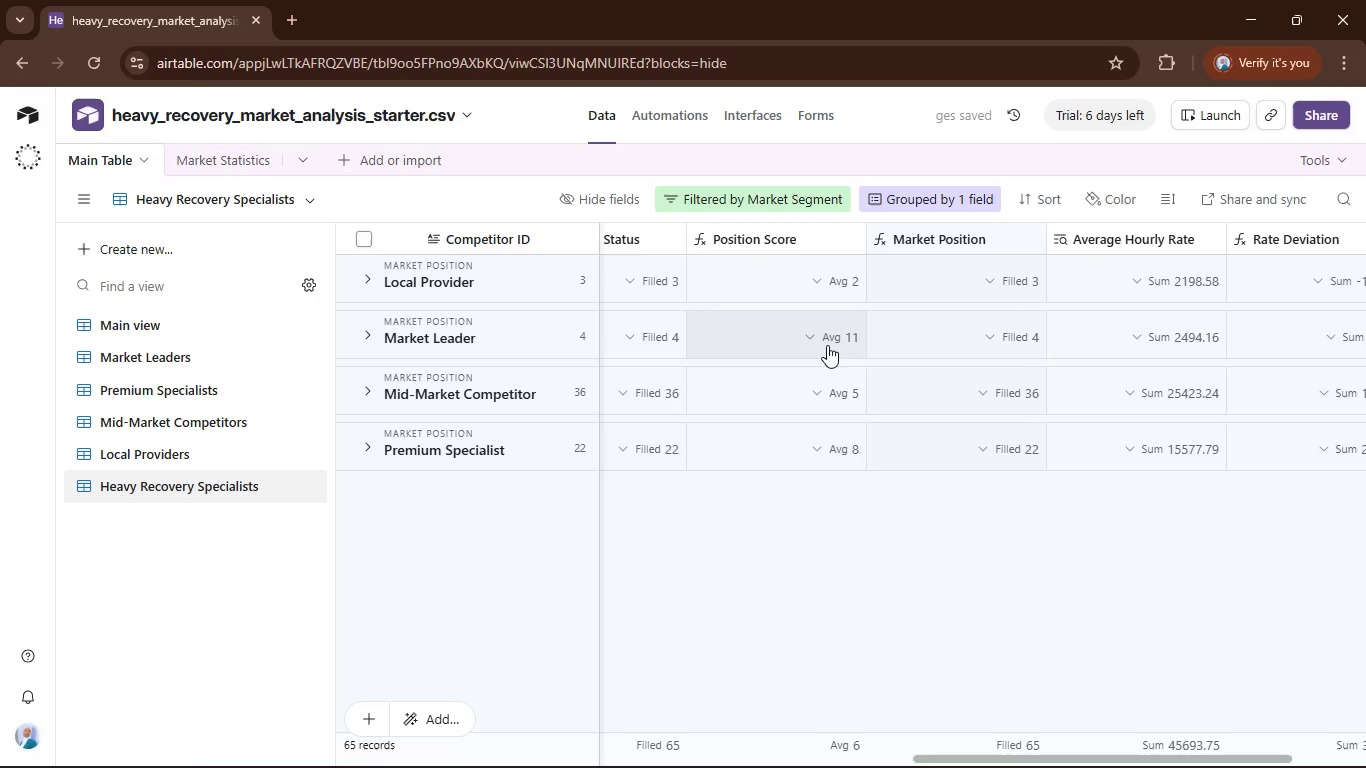 
mouse_move([850, 293])
 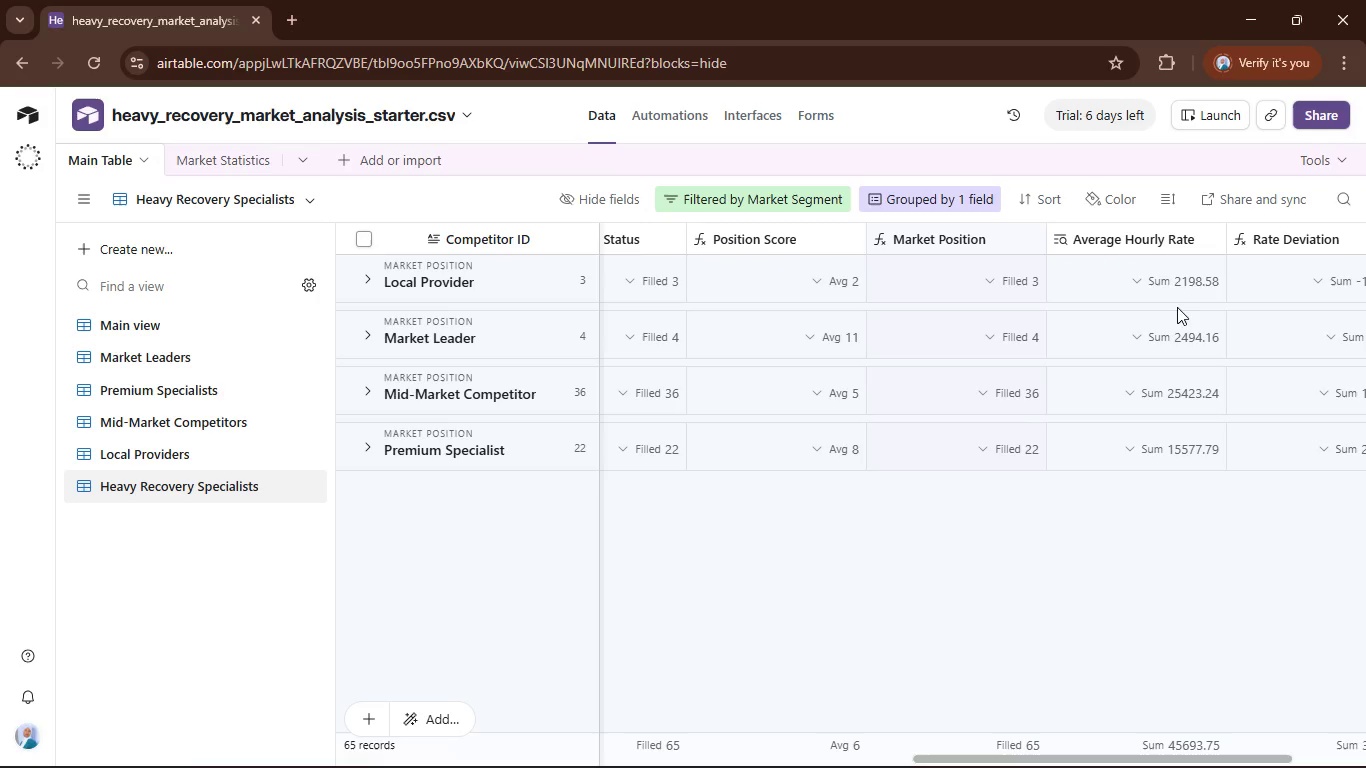 
left_click([1174, 289])
 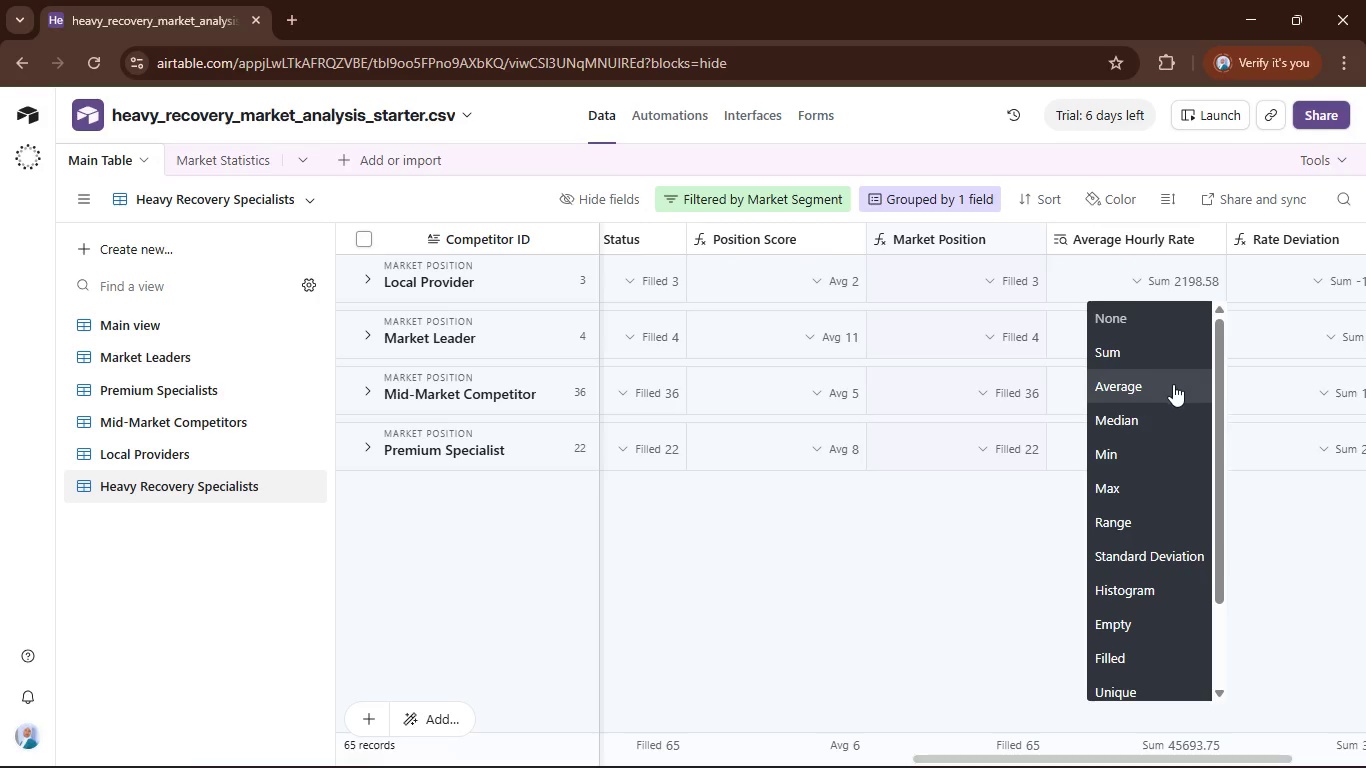 
left_click([1172, 384])
 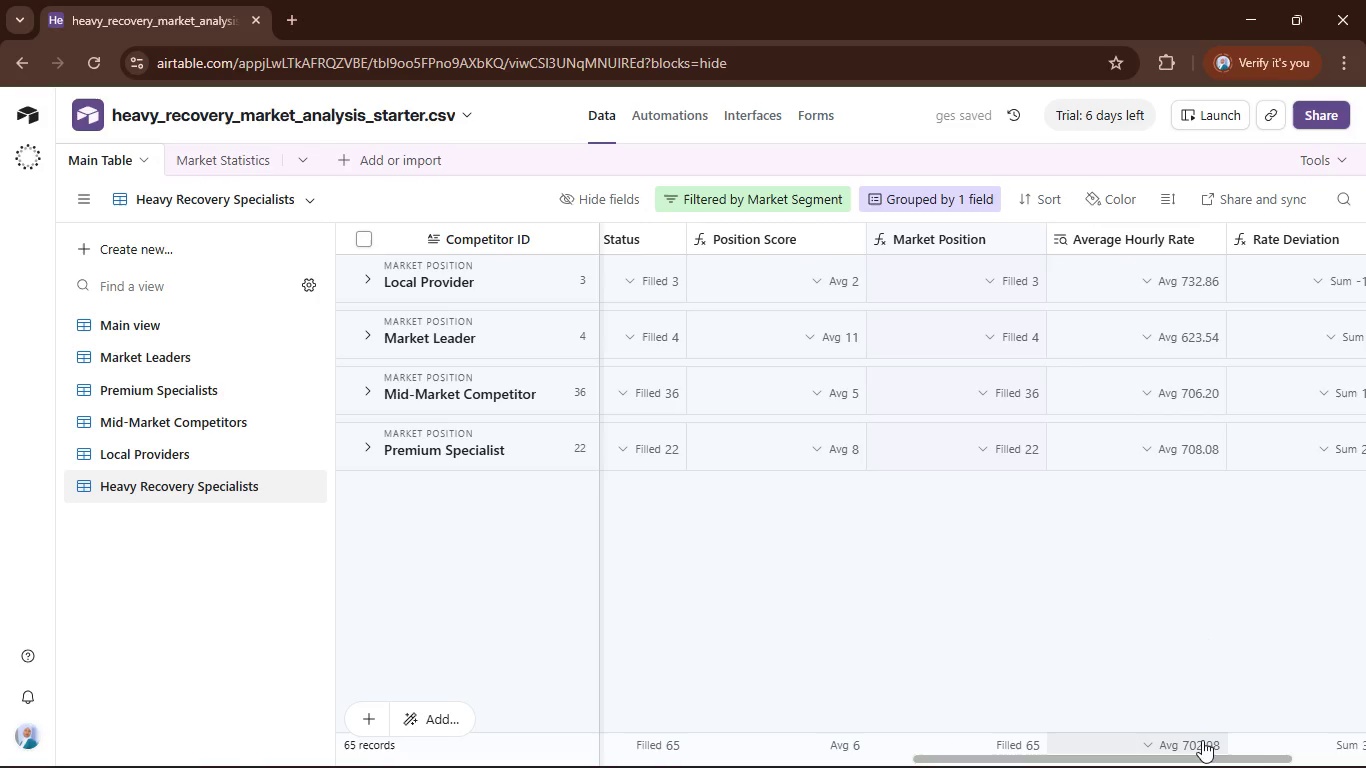 
left_click_drag(start_coordinate=[1206, 757], to_coordinate=[1286, 751])
 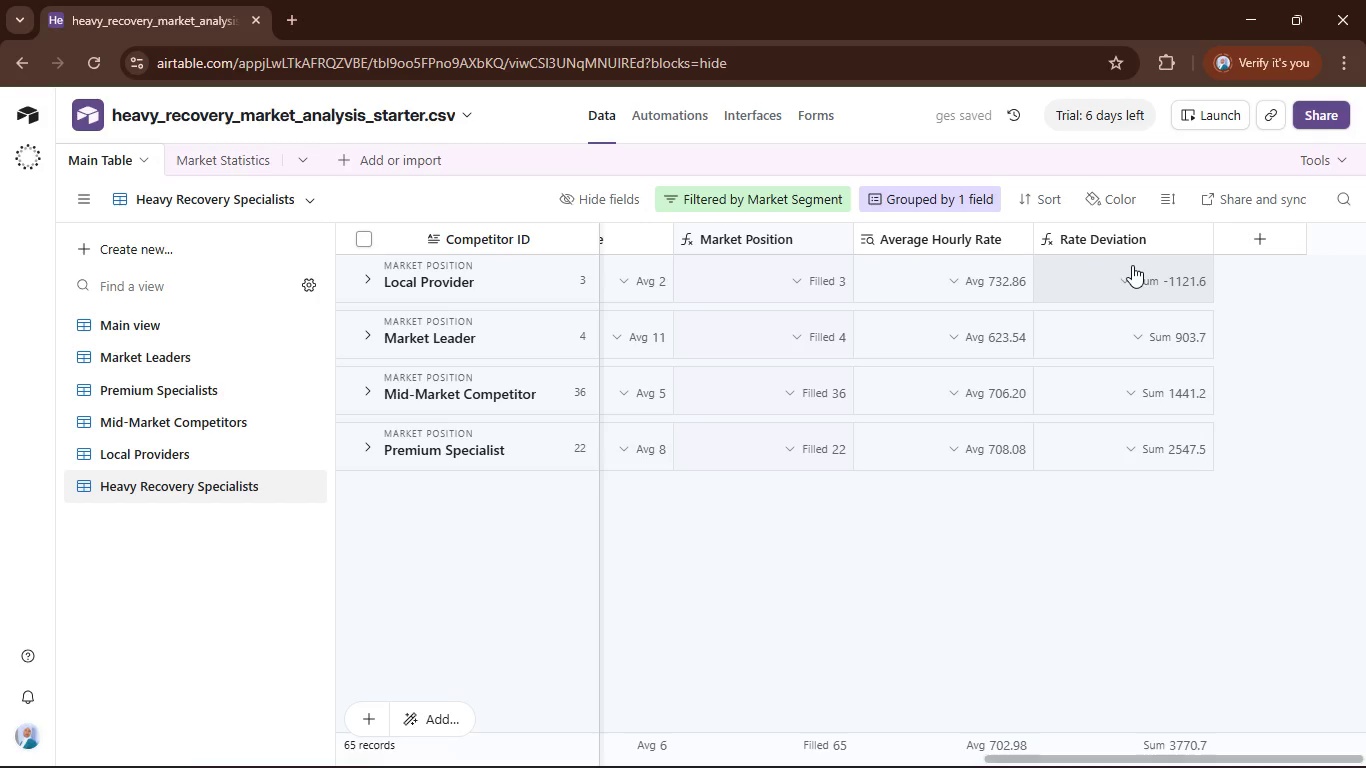 
left_click([1133, 266])
 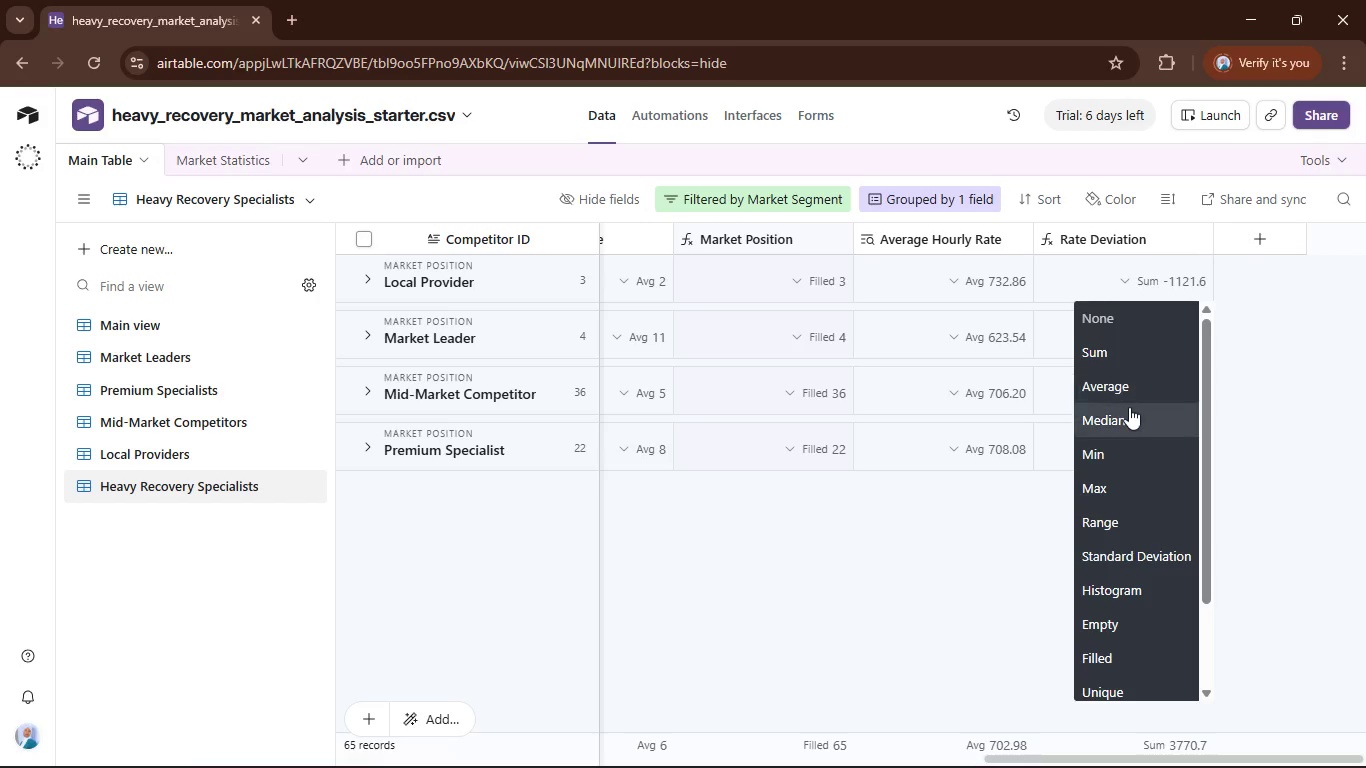 
left_click([1128, 388])
 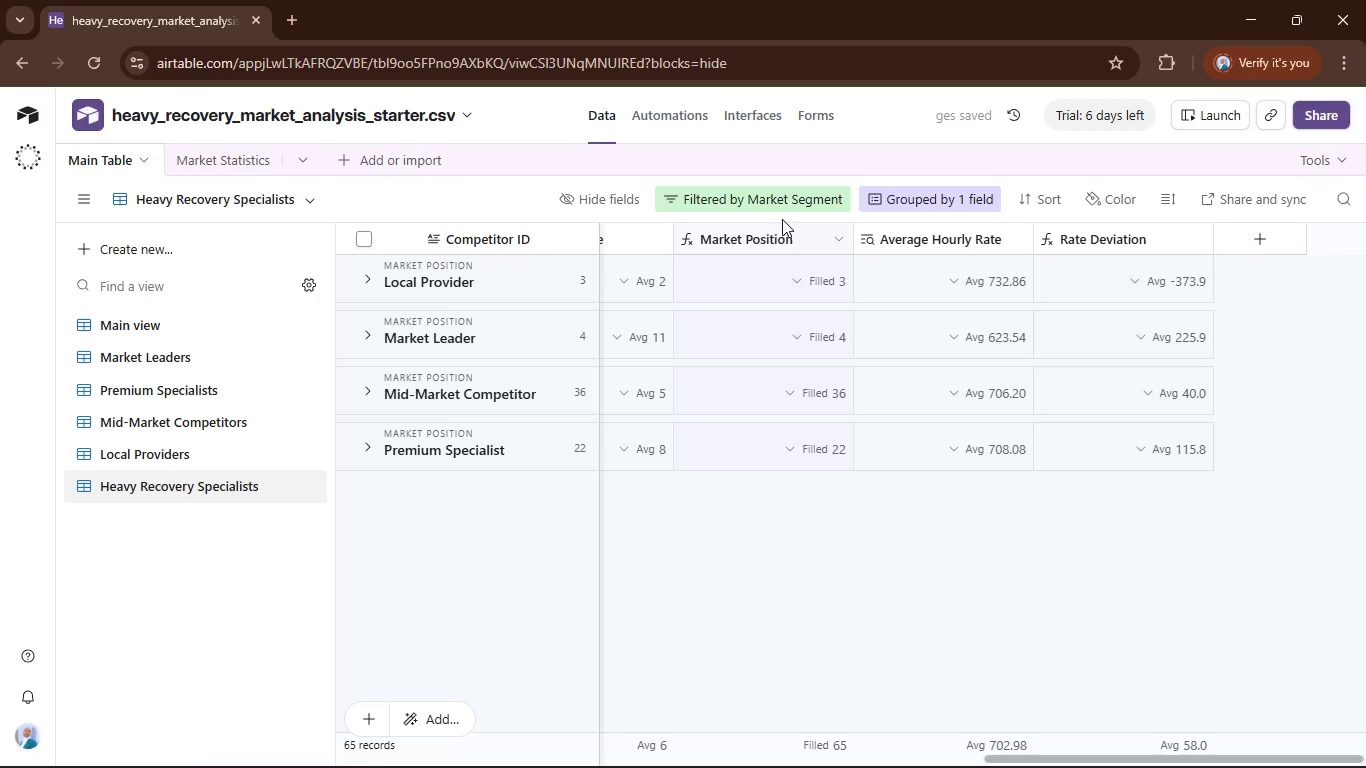 
wait(5.5)
 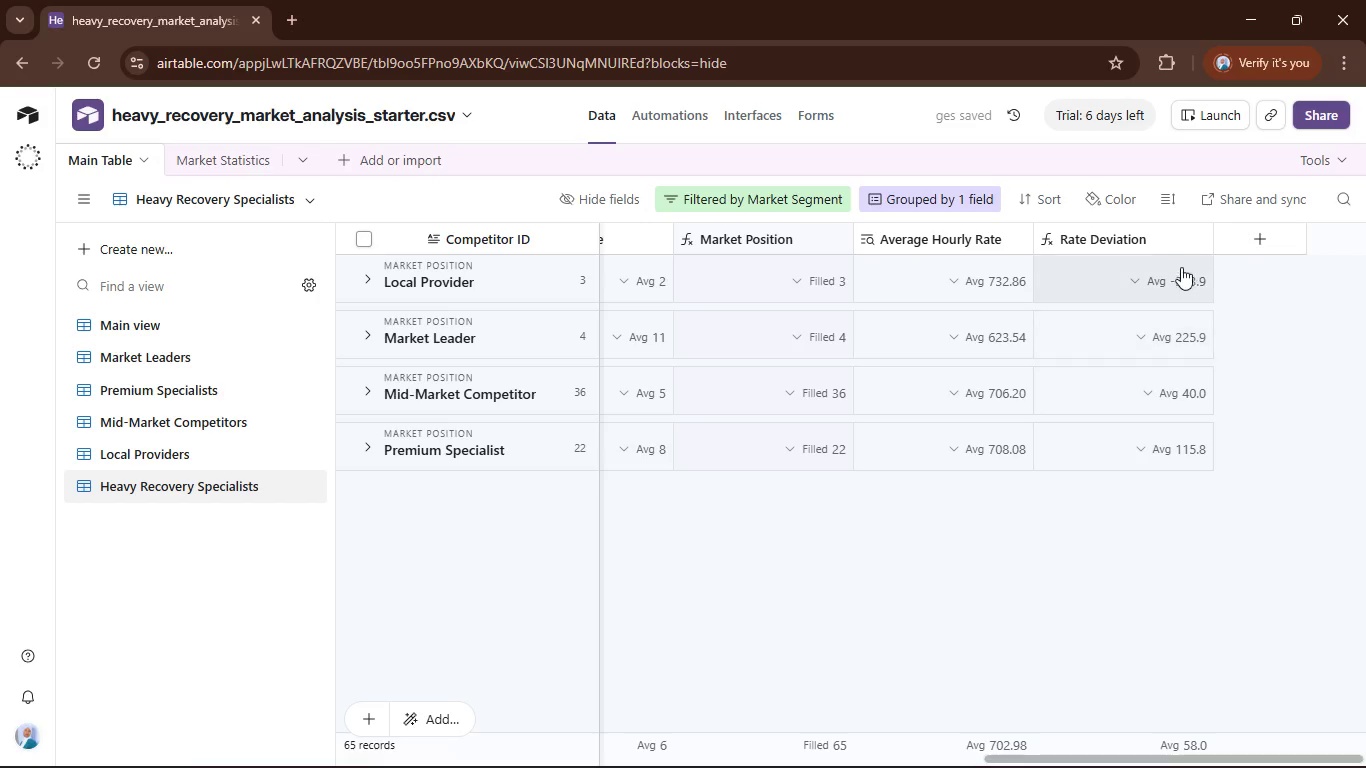 
left_click([188, 246])
 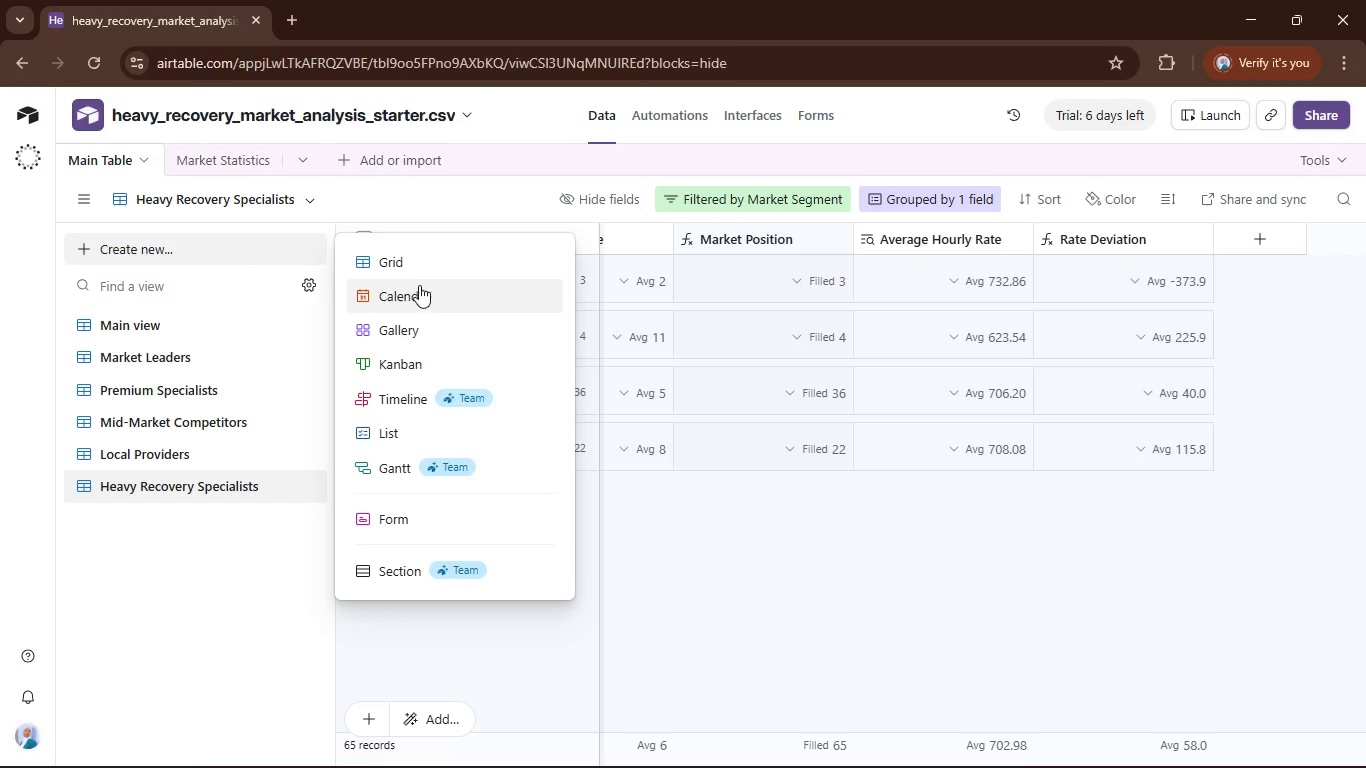 
left_click([426, 271])
 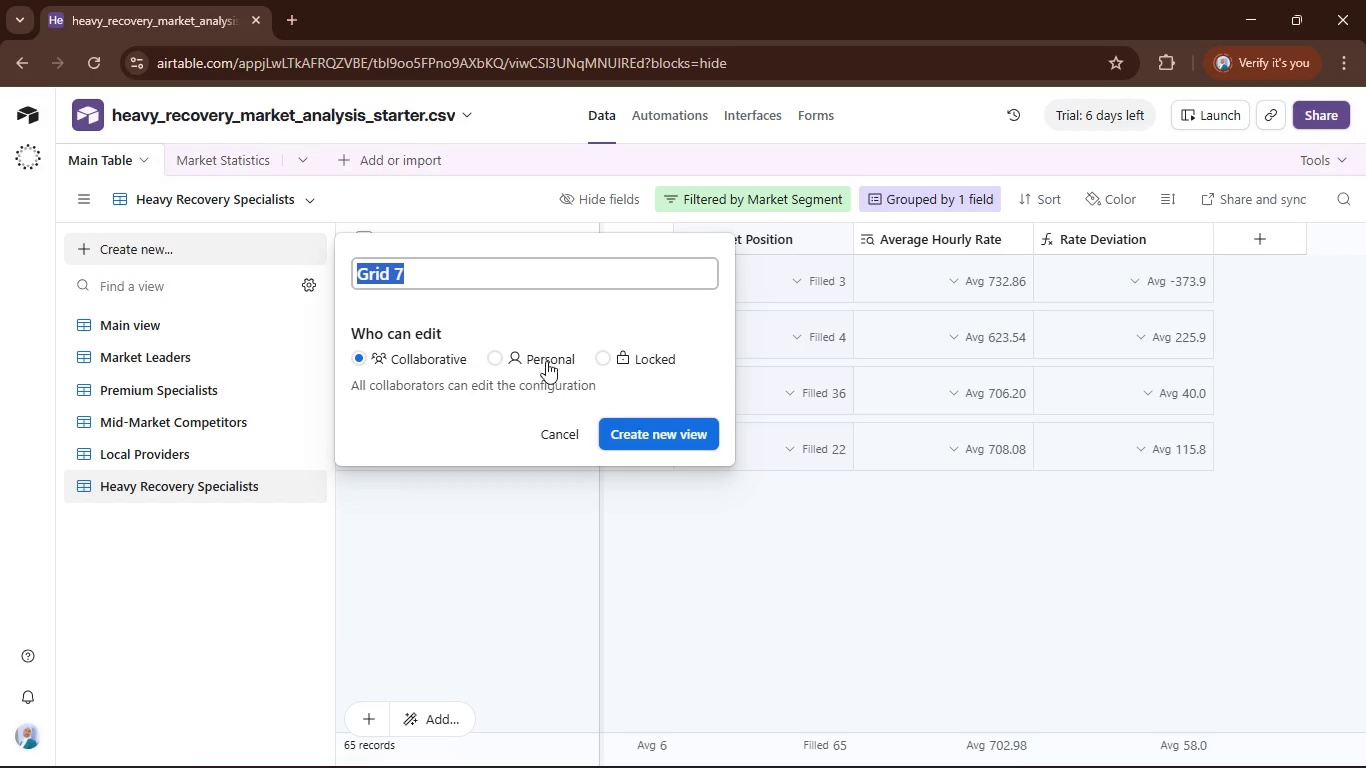 
left_click([563, 429])
 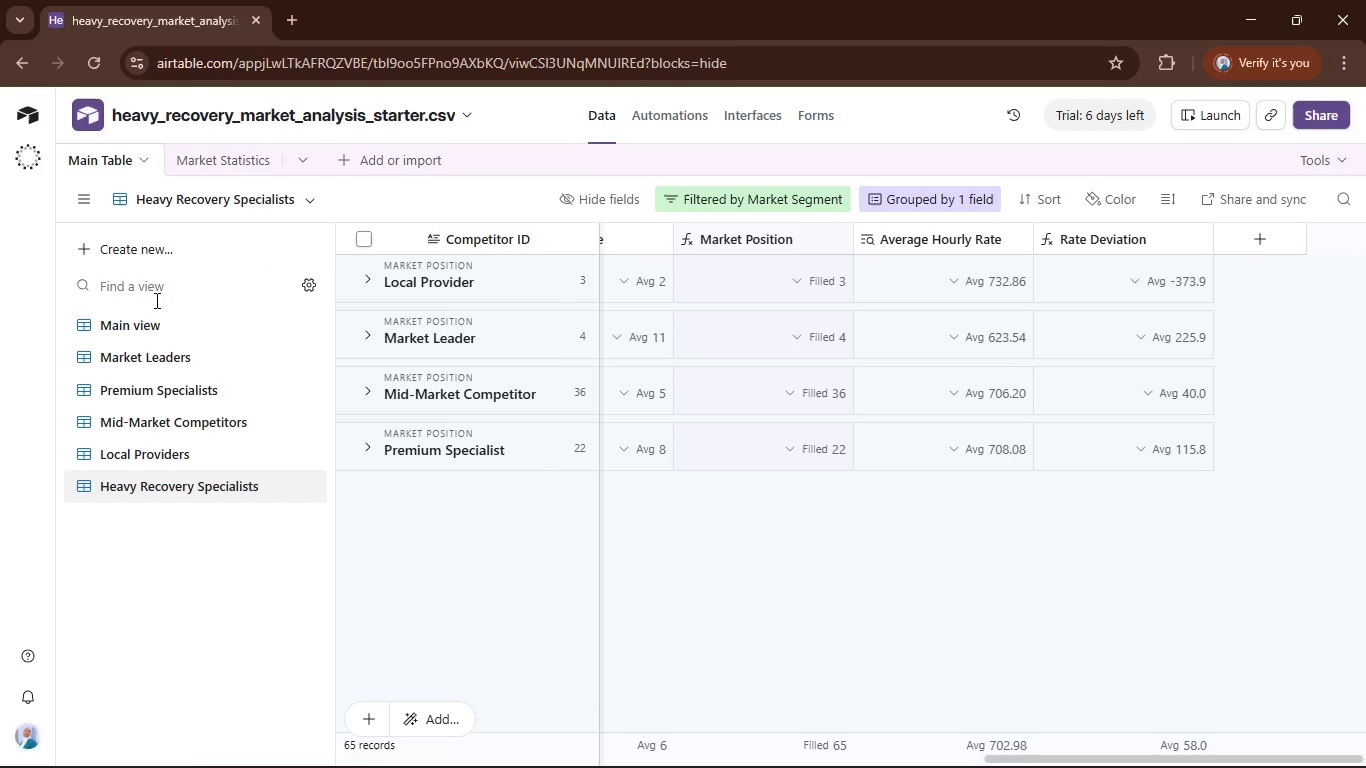 
left_click([147, 324])
 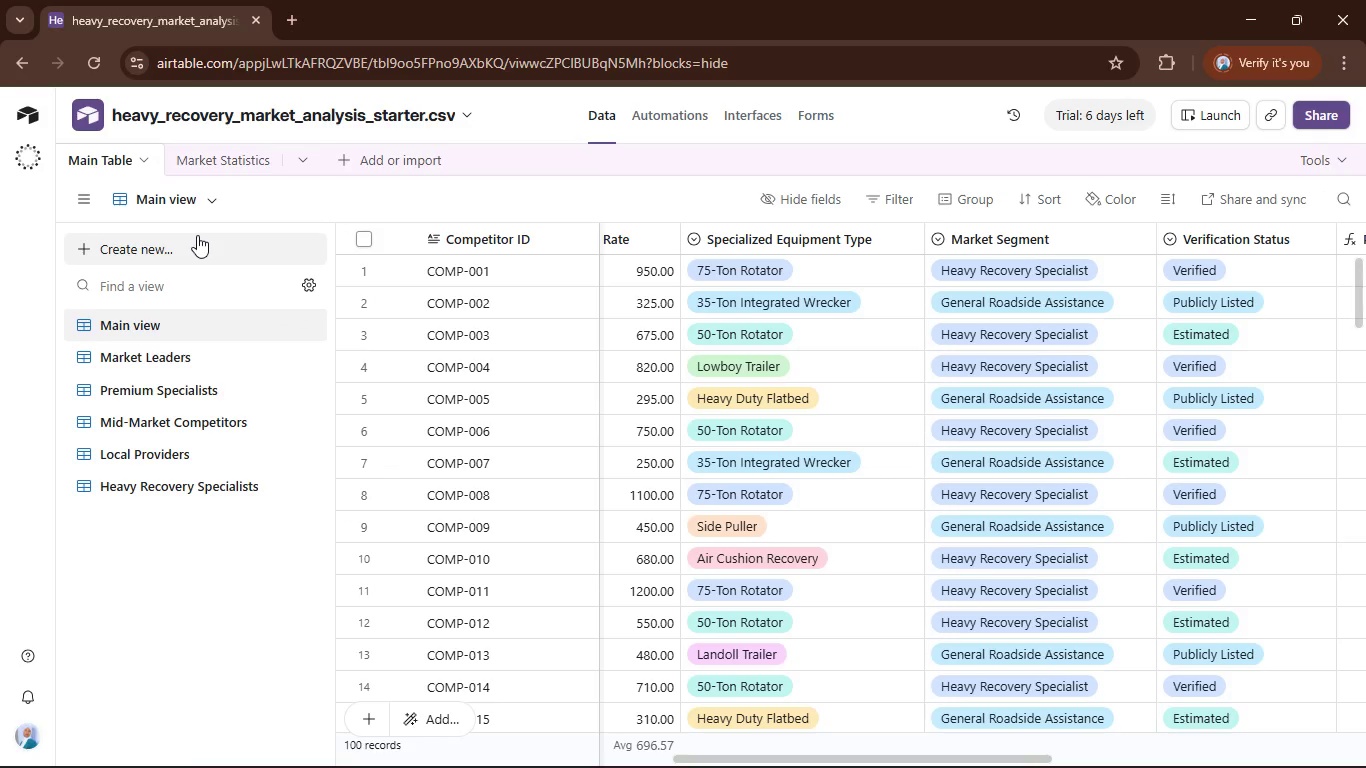 
left_click([196, 235])
 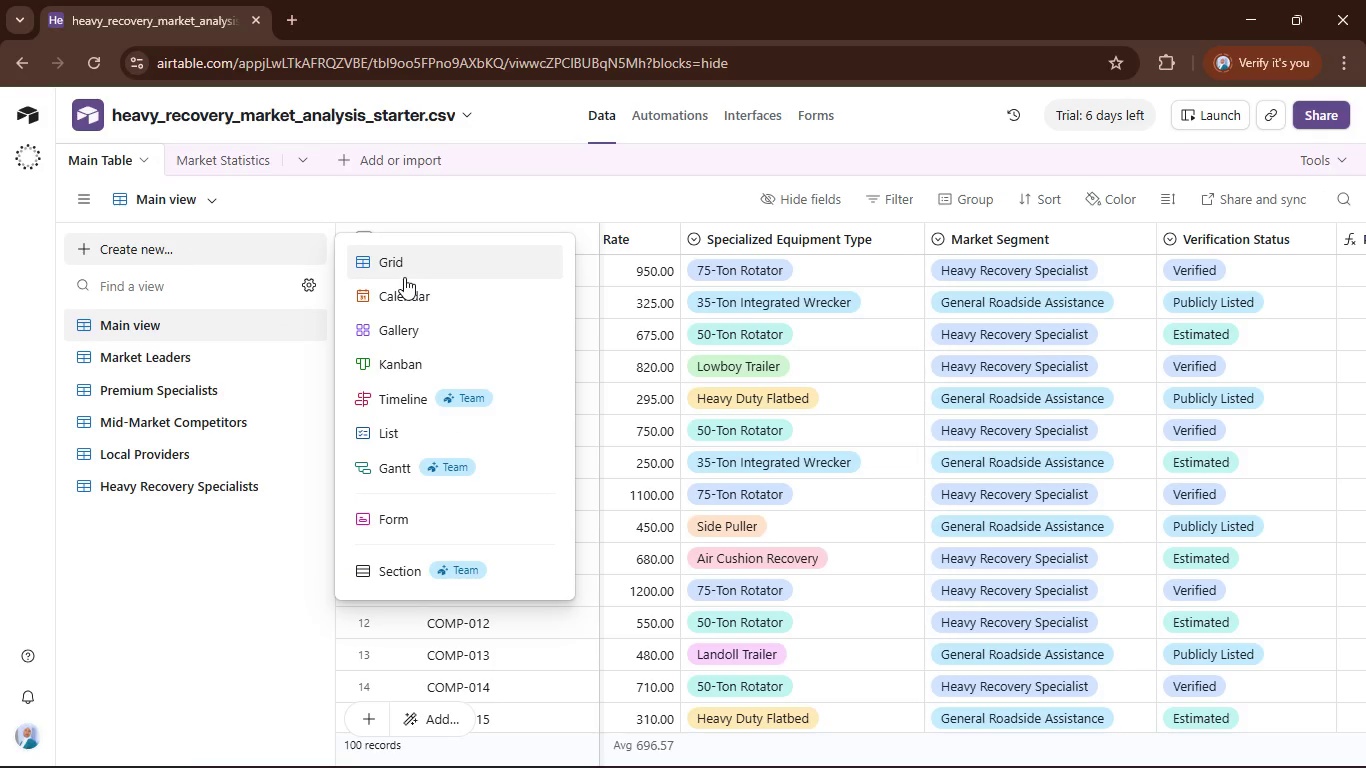 
wait(13.41)
 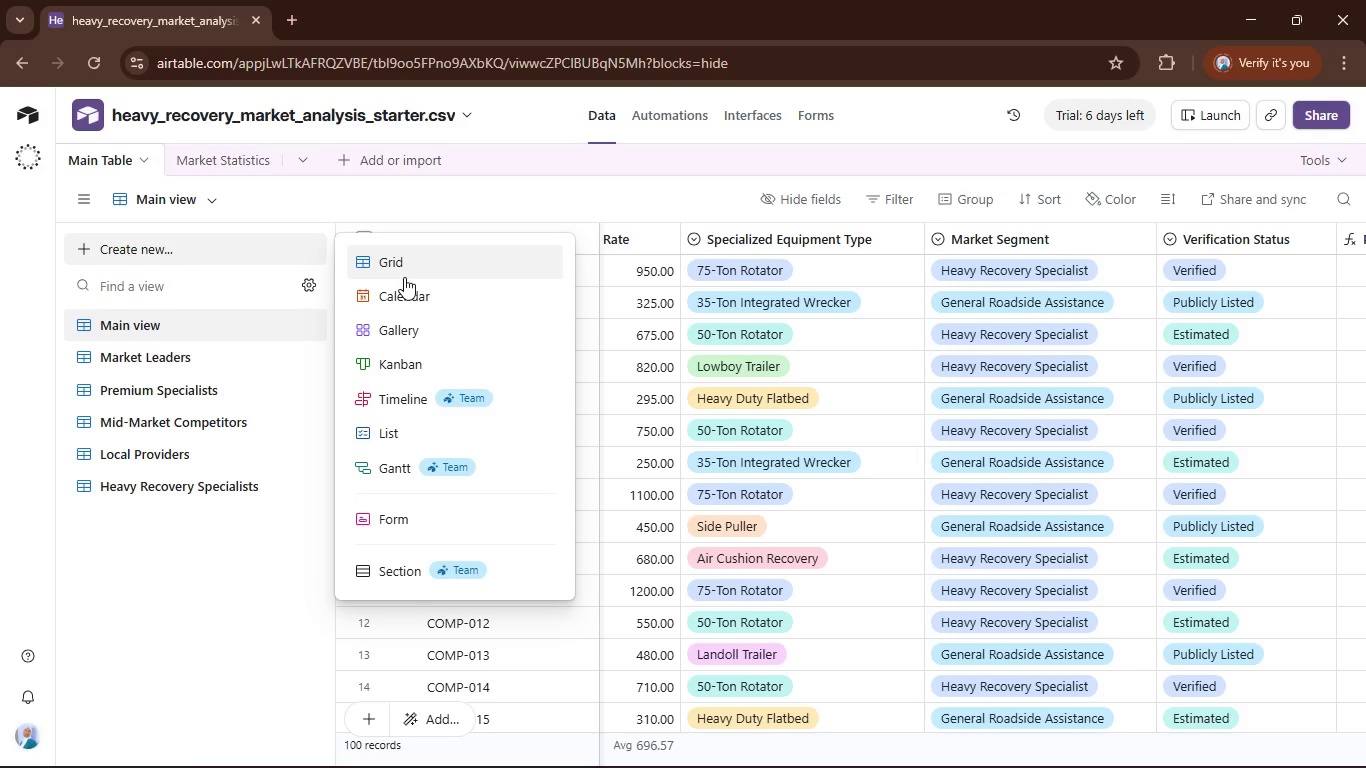 
left_click([404, 277])
 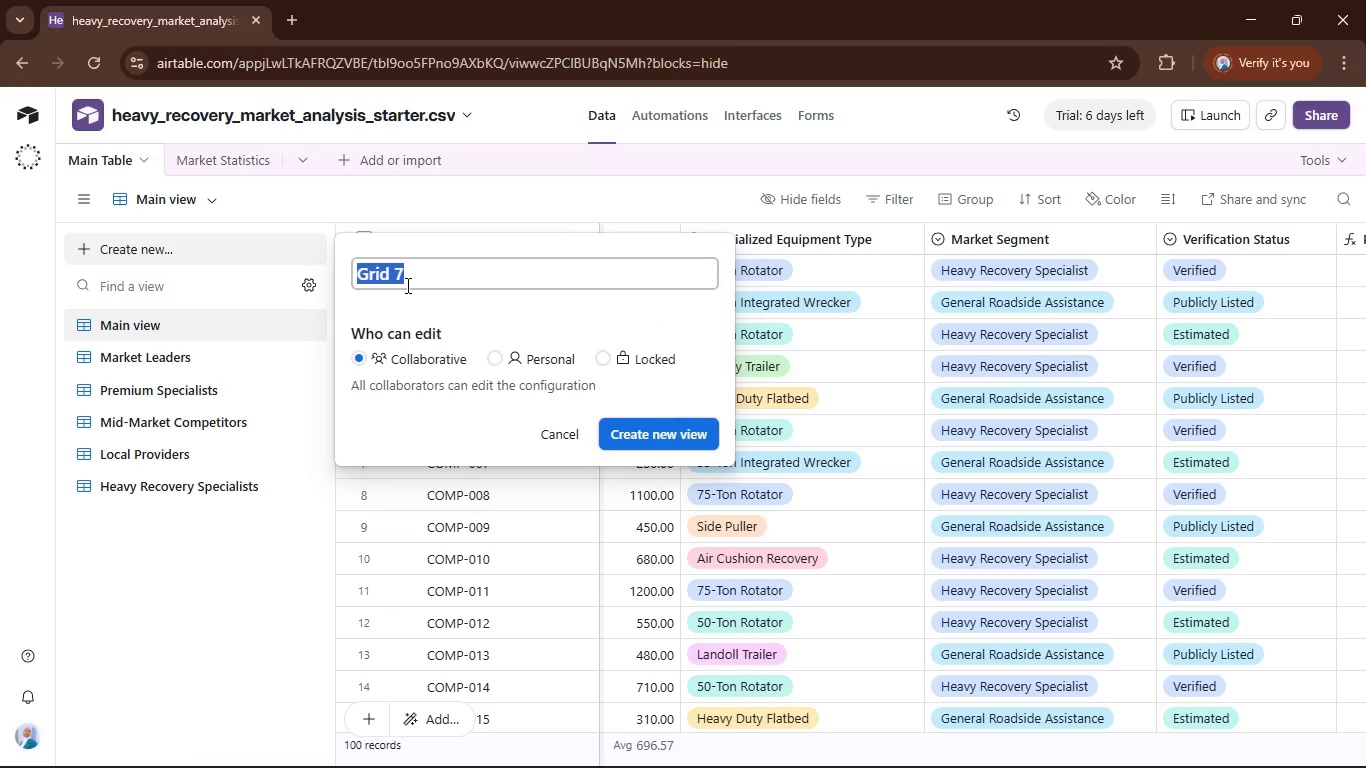 
type(General Roadside Assistances)
 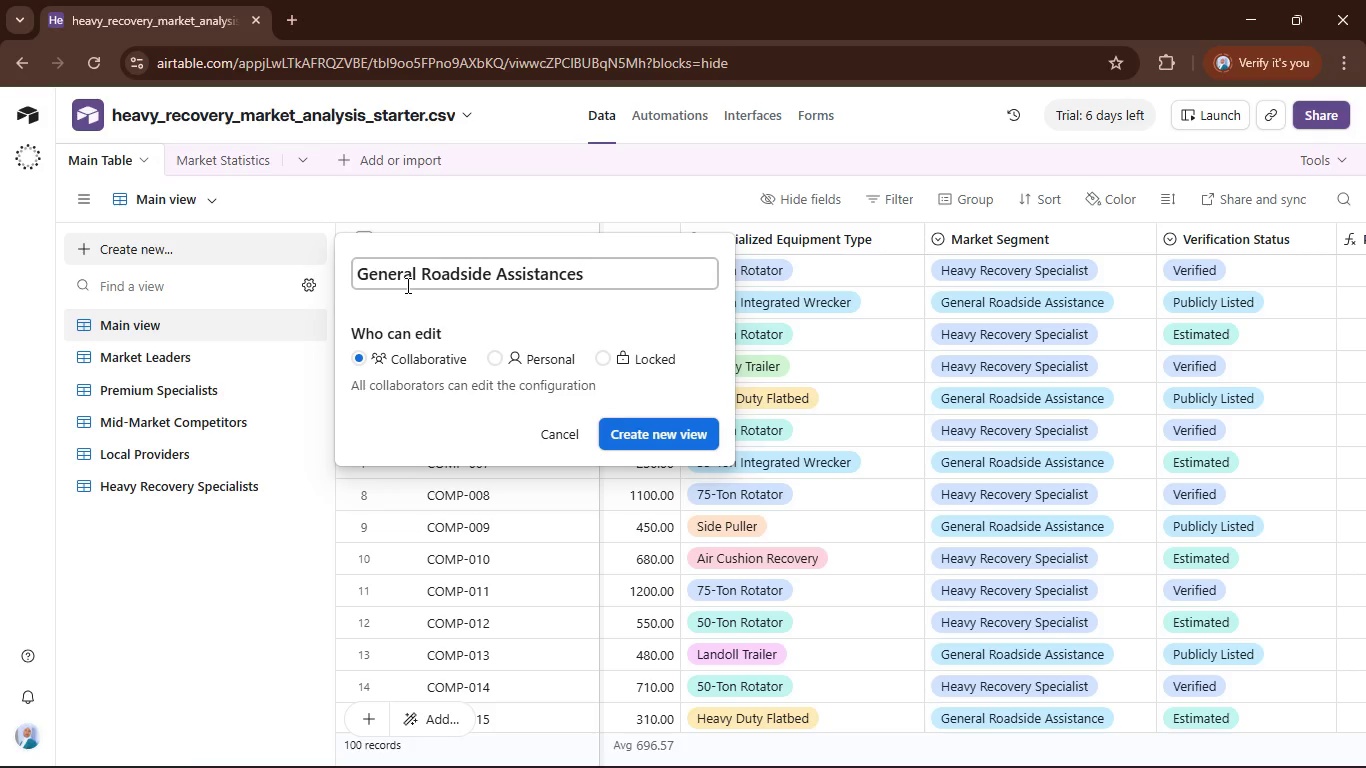 
wait(9.58)
 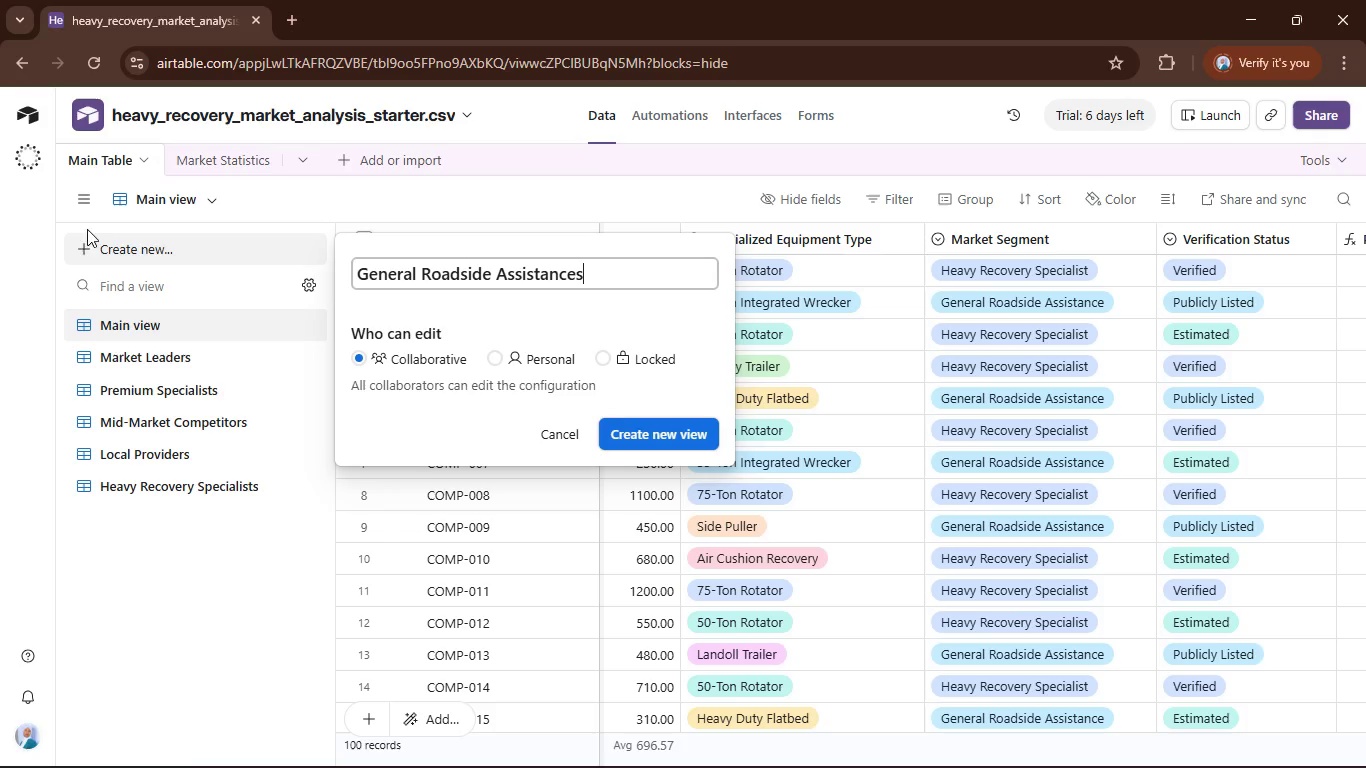 
left_click([684, 445])
 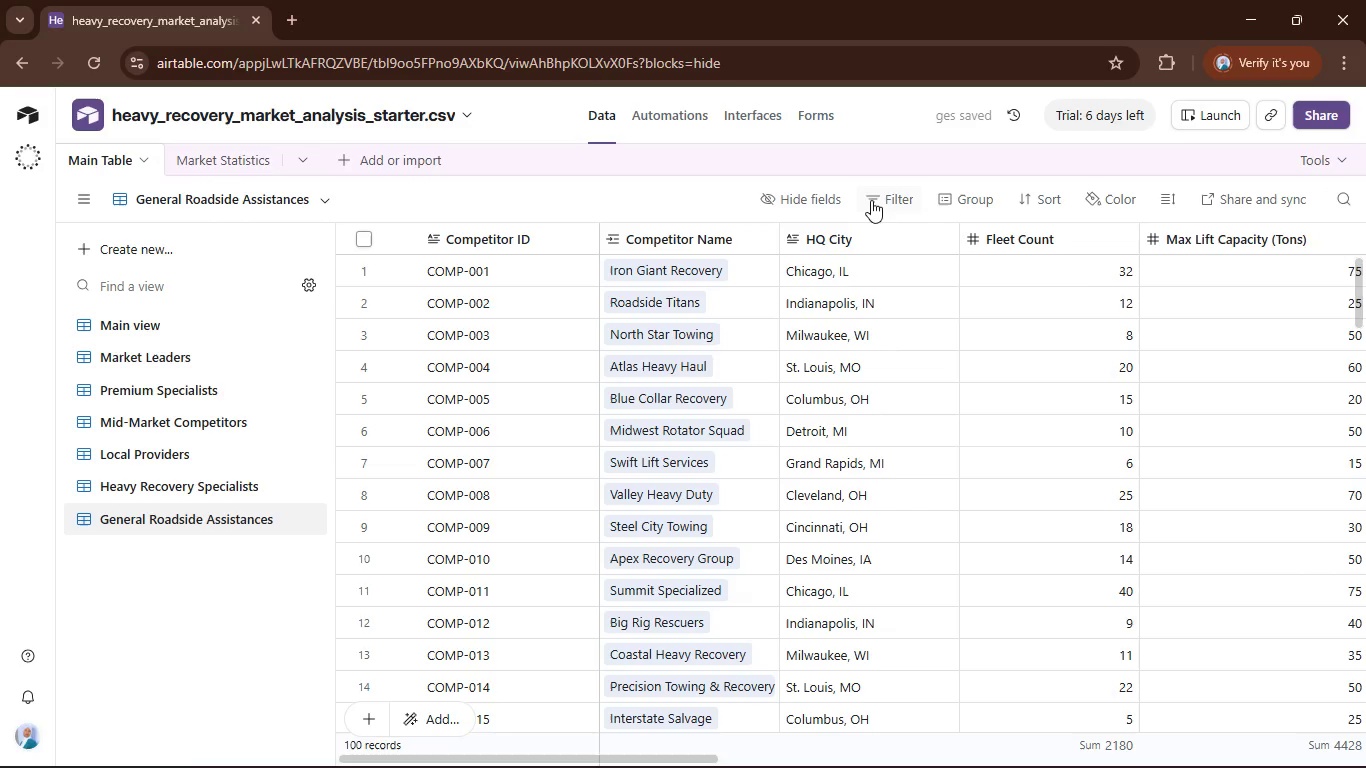 
left_click([891, 192])
 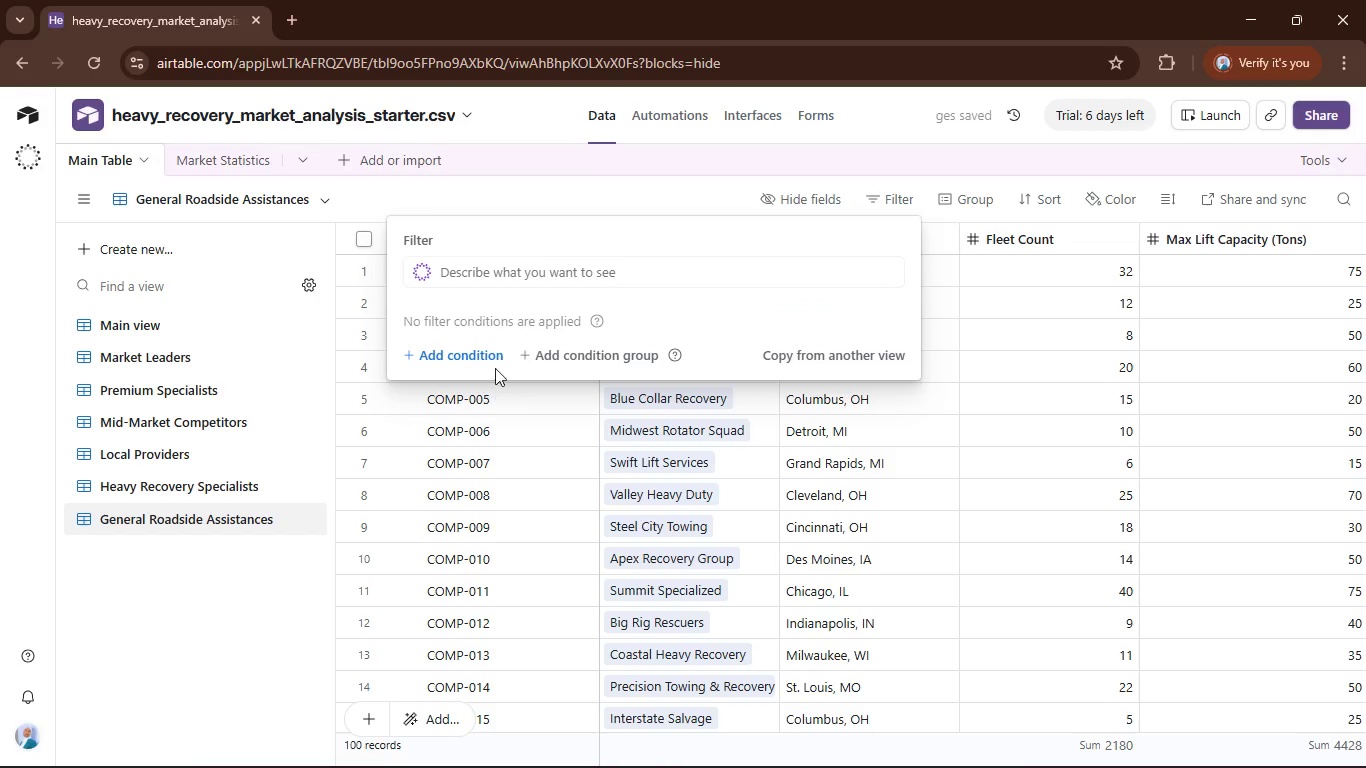 
left_click([491, 358])
 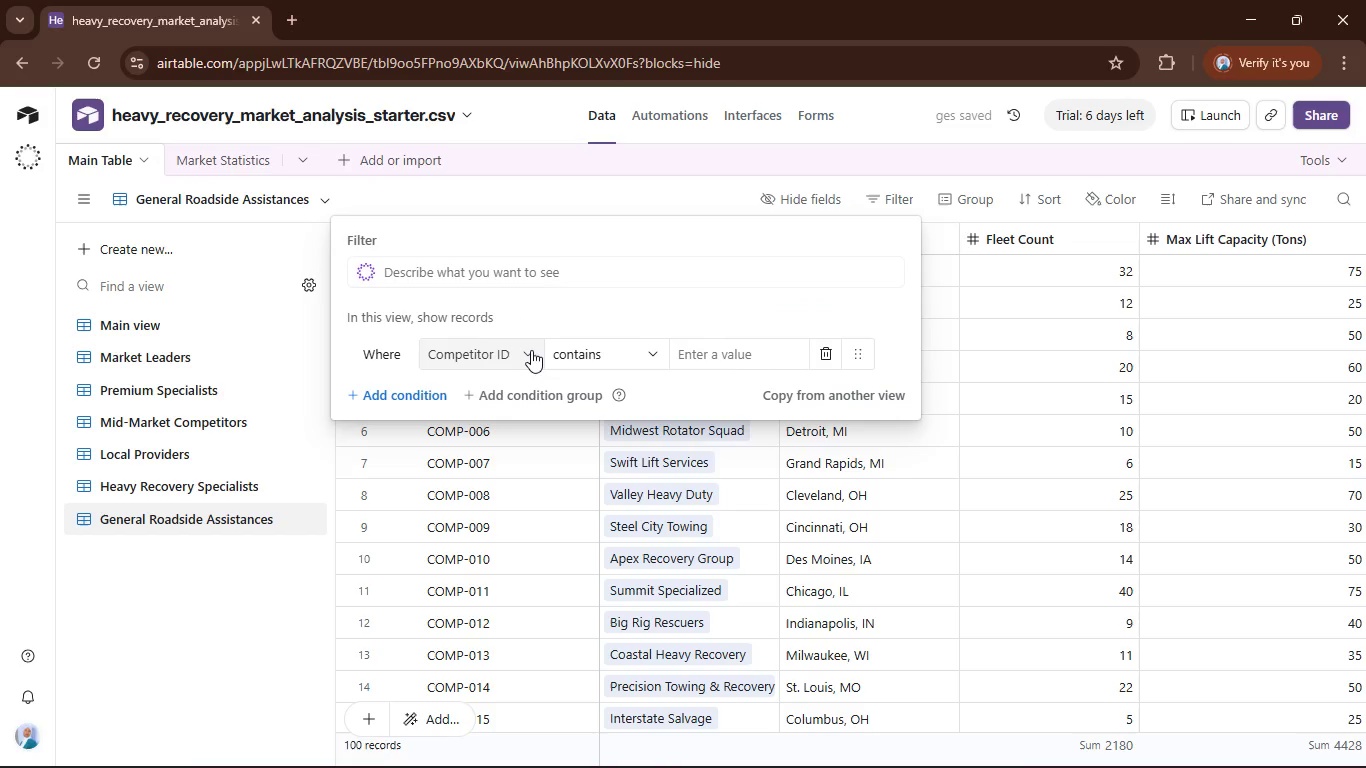 
left_click([528, 353])
 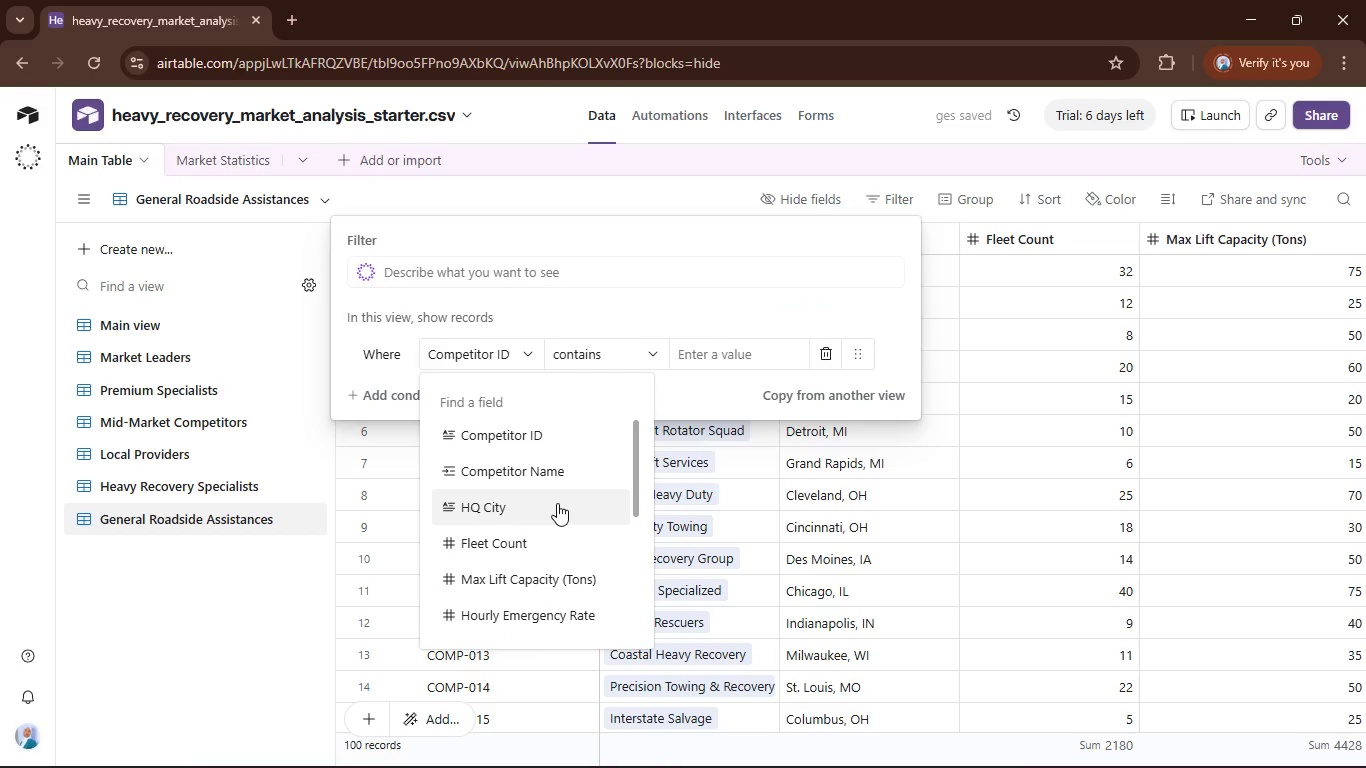 
scroll: coordinate [557, 503], scroll_direction: down, amount: 5.0
 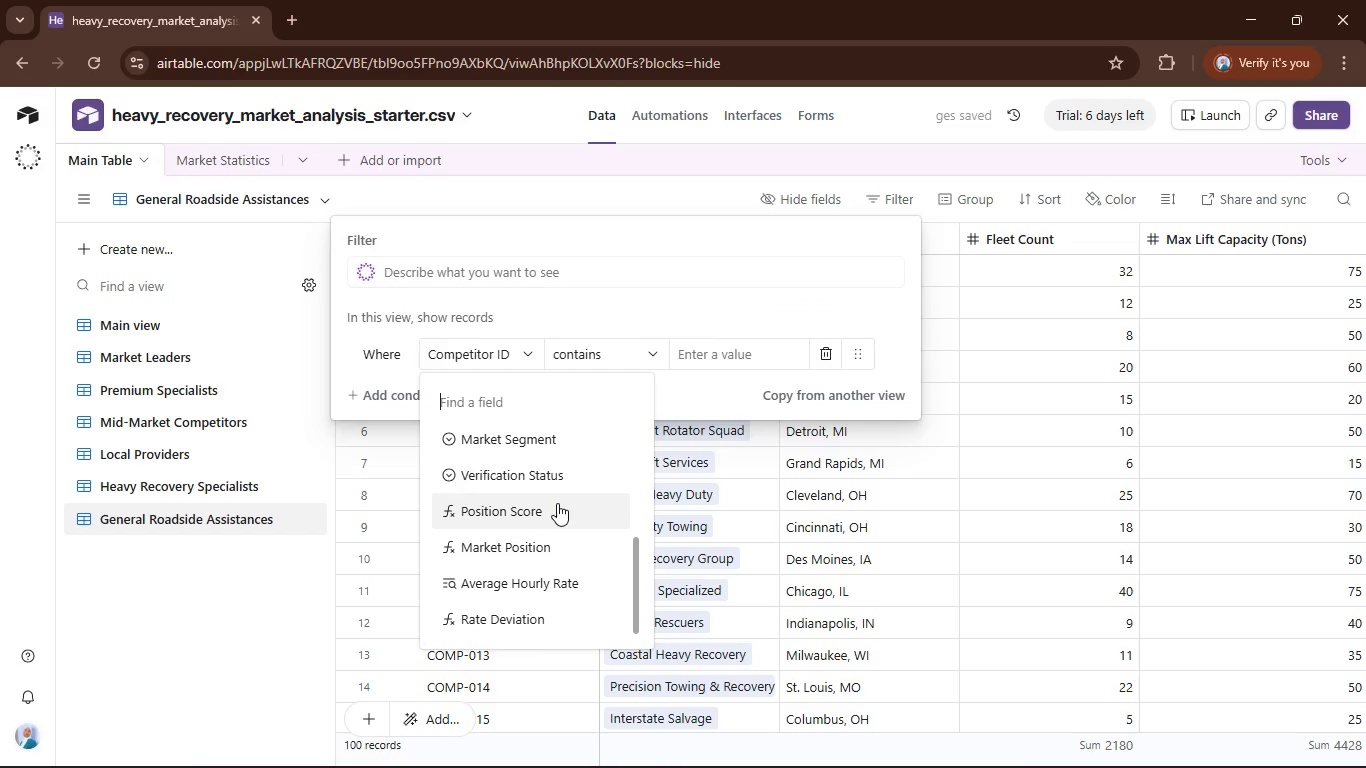 
scroll: coordinate [557, 503], scroll_direction: up, amount: 1.0
 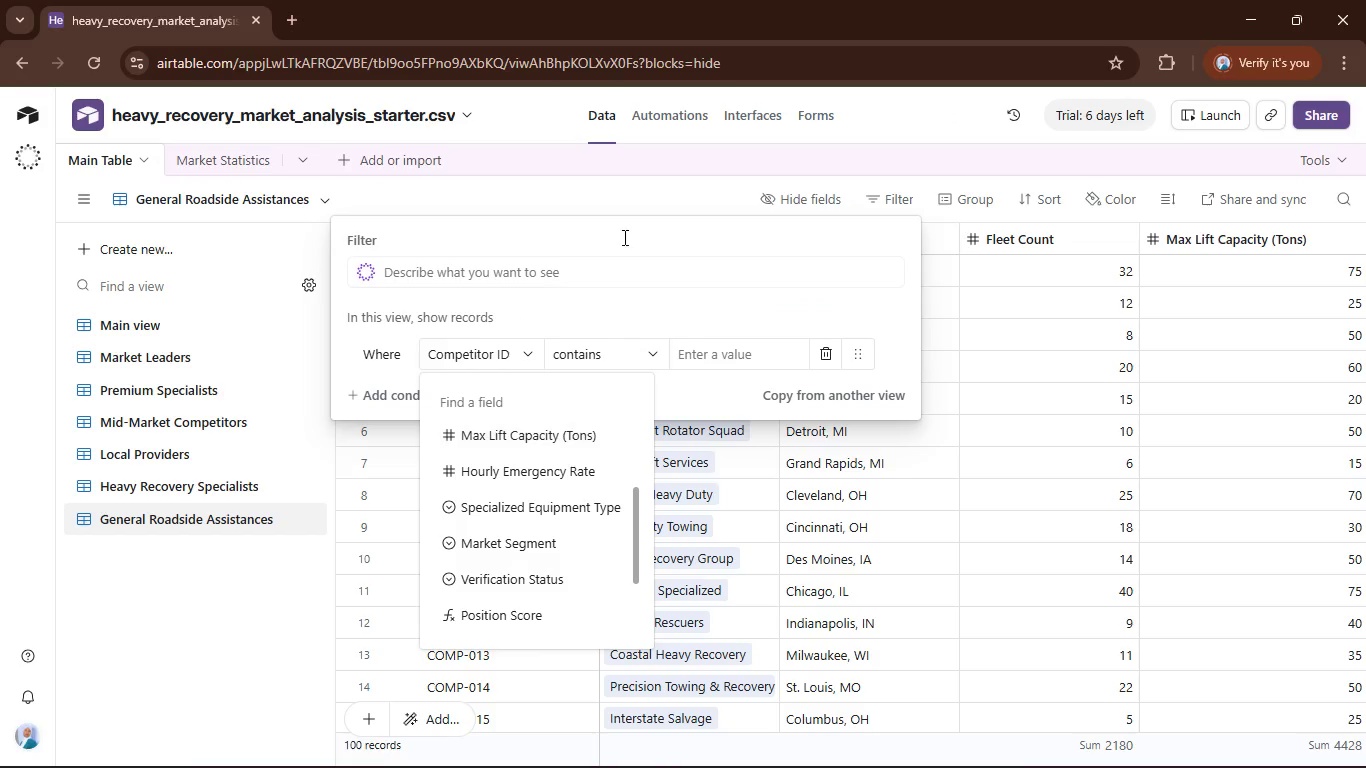 
left_click([615, 189])
 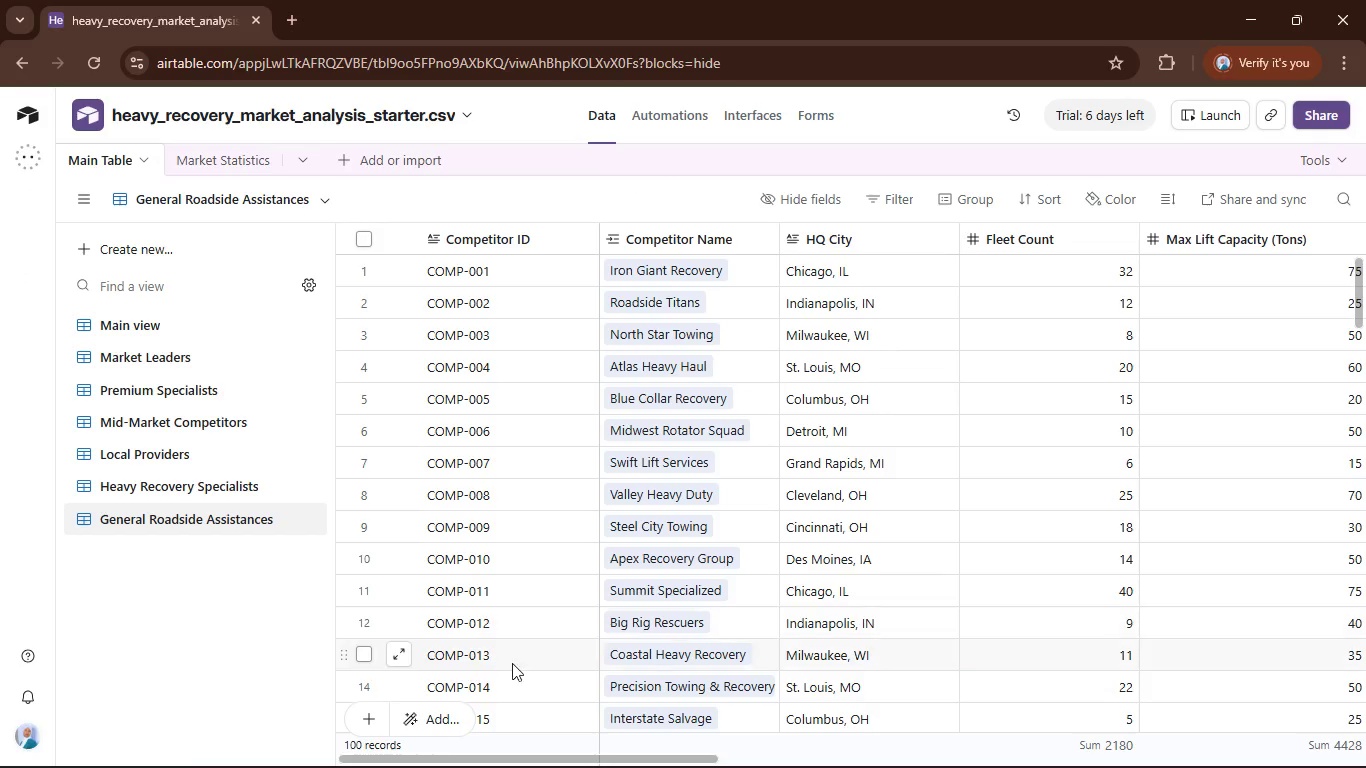 
wait(6.01)
 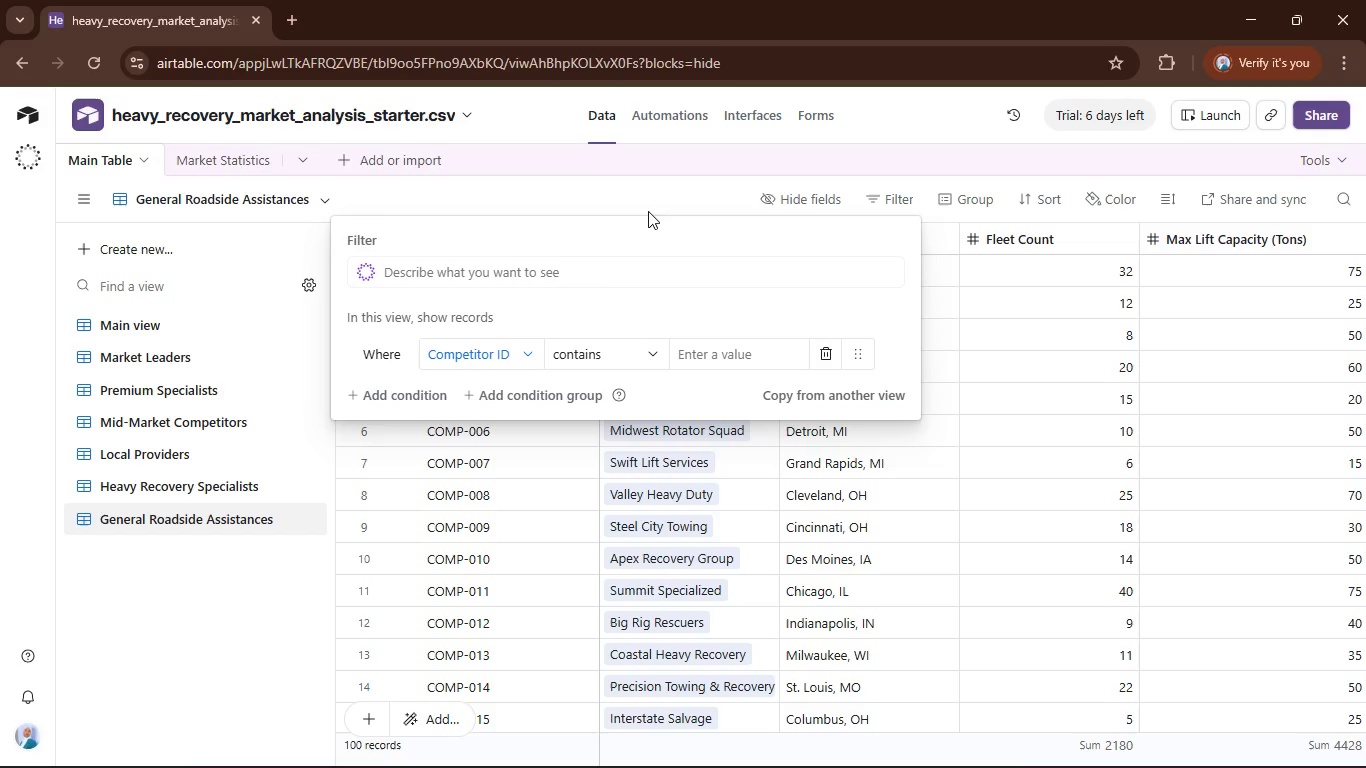 
left_click_drag(start_coordinate=[526, 756], to_coordinate=[843, 767])
 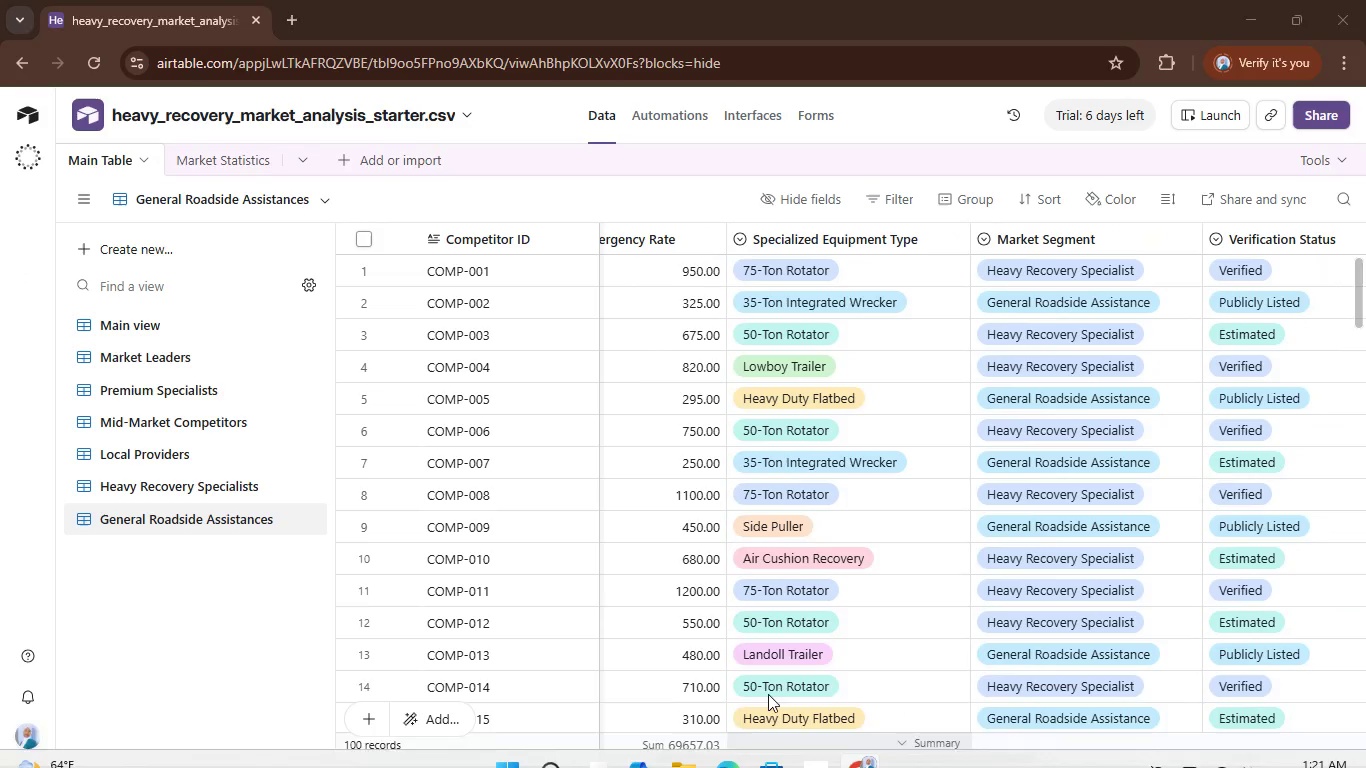 
left_click_drag(start_coordinate=[843, 767], to_coordinate=[838, 762])
 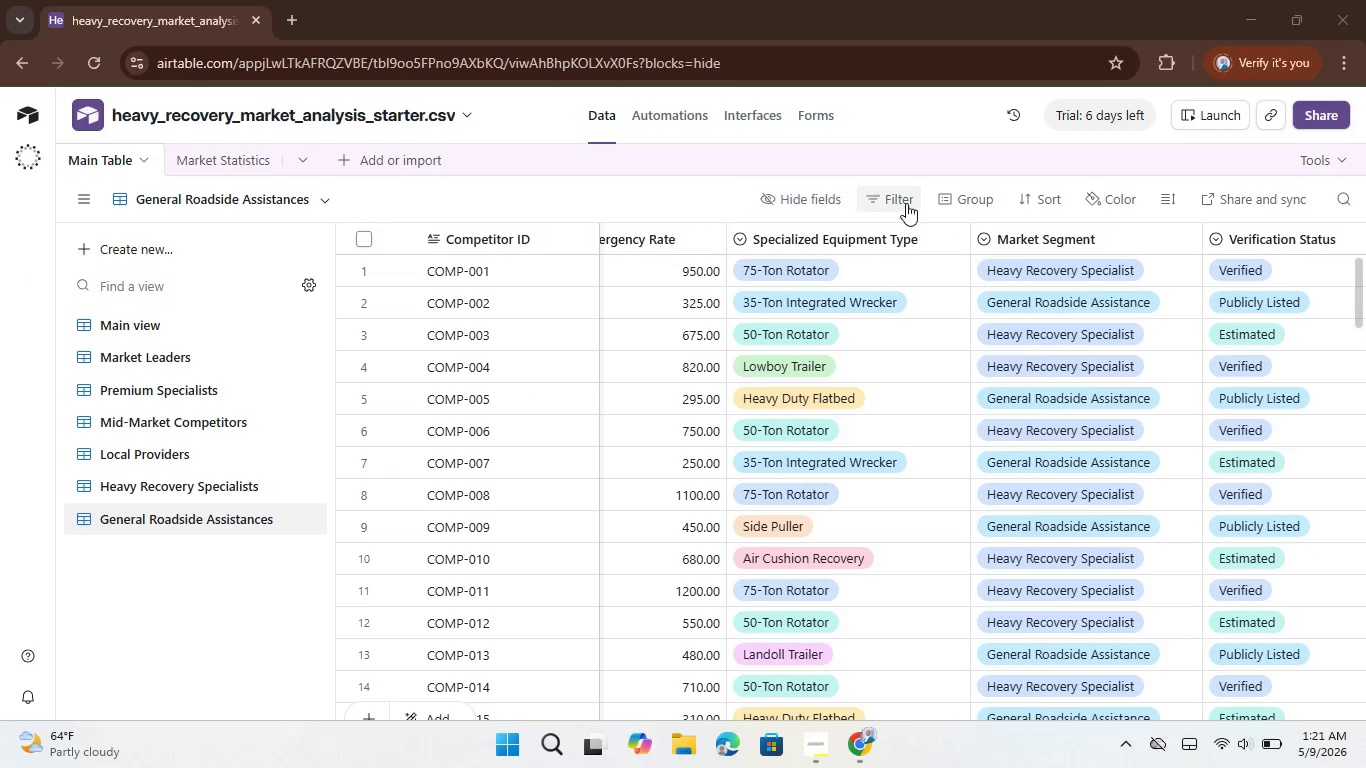 
left_click([904, 205])
 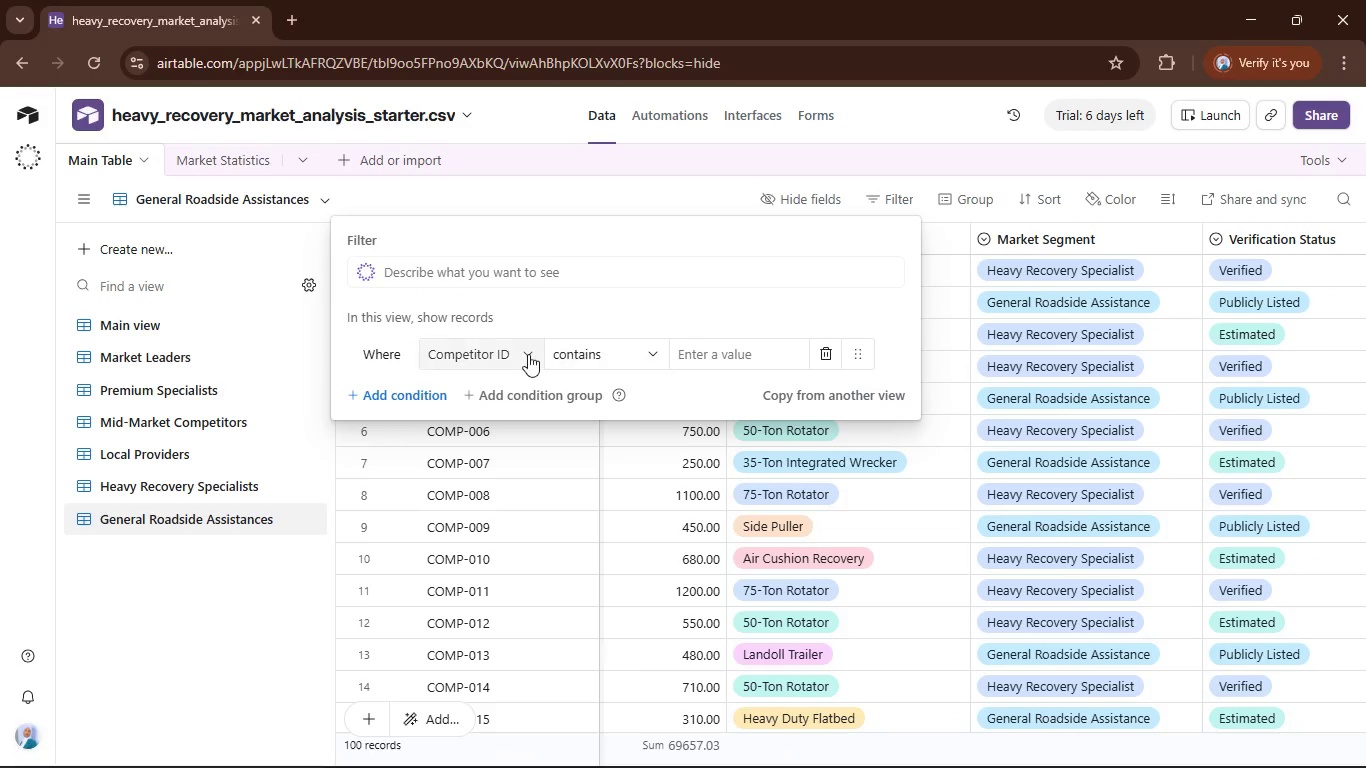 
left_click([527, 354])
 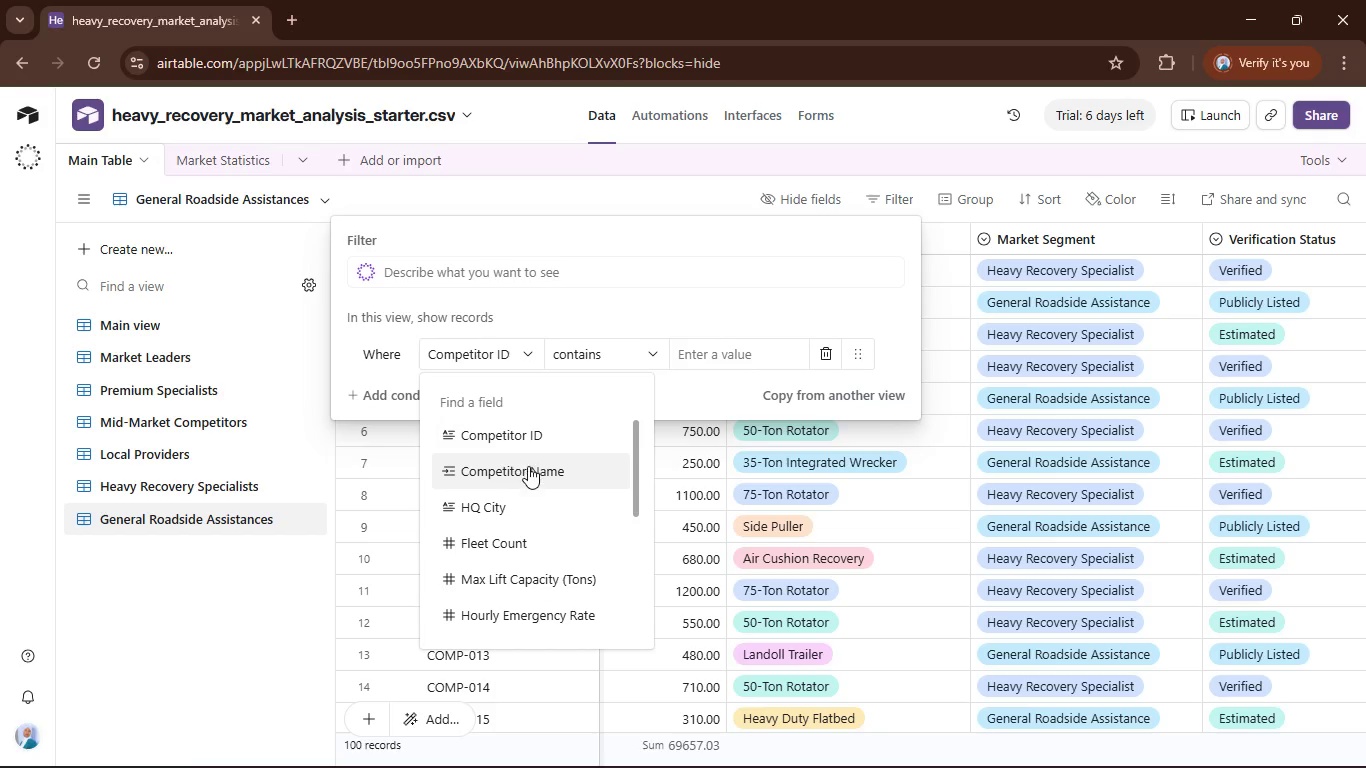 
scroll: coordinate [548, 473], scroll_direction: down, amount: 4.0
 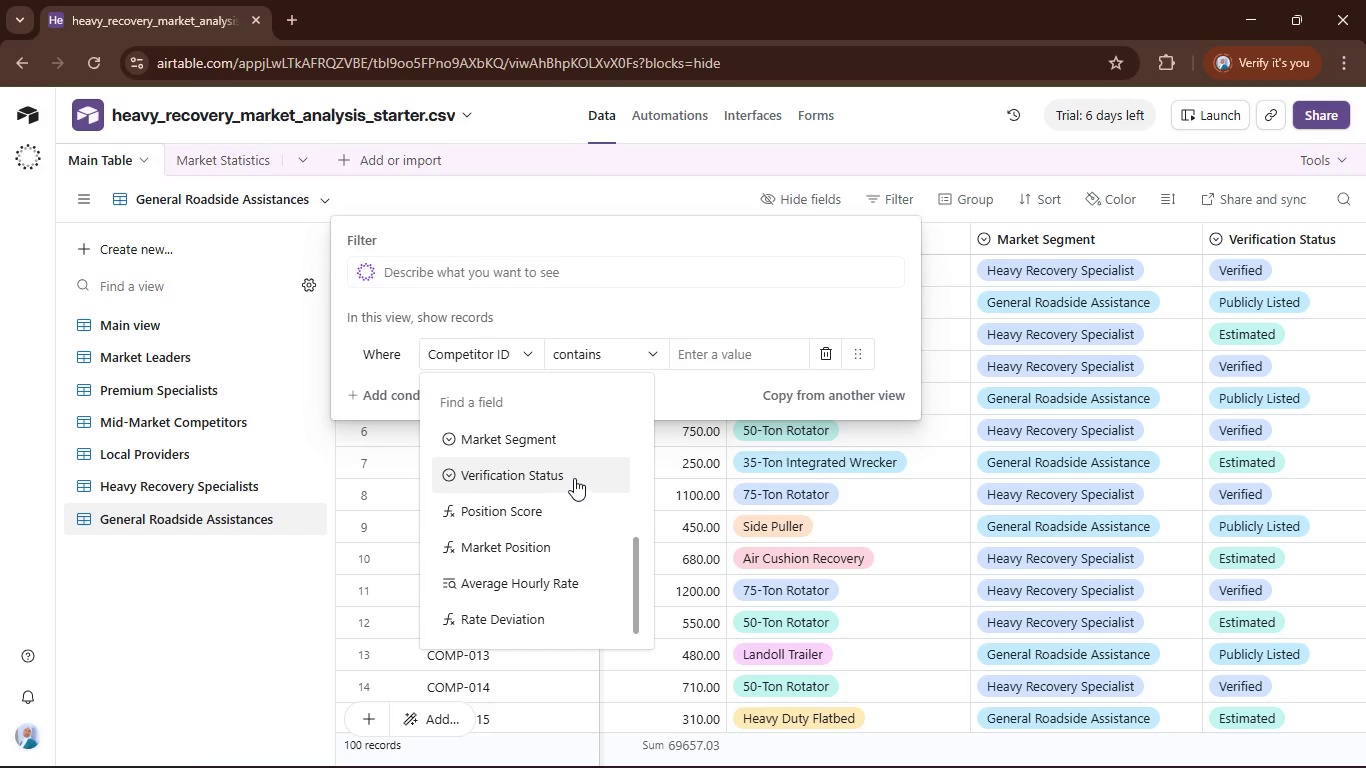 
left_click([561, 429])
 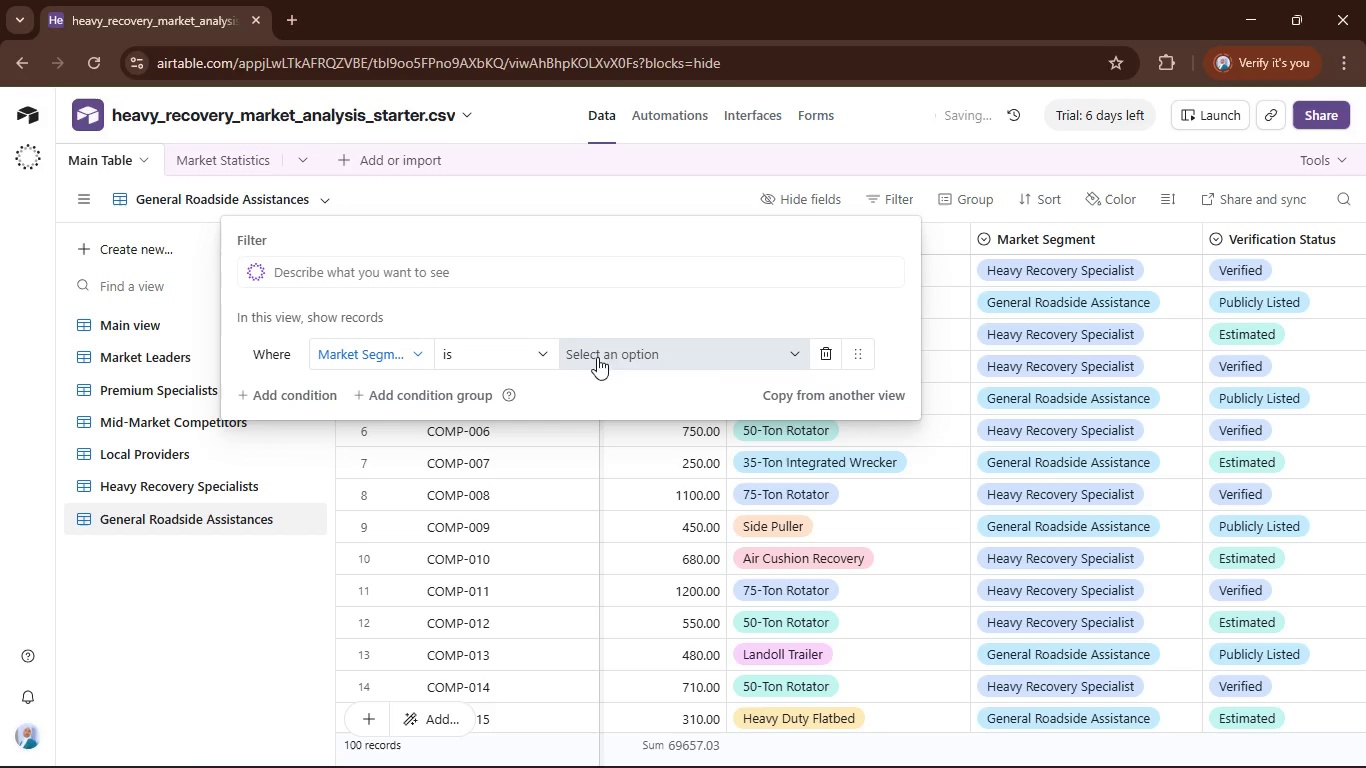 
left_click([624, 356])
 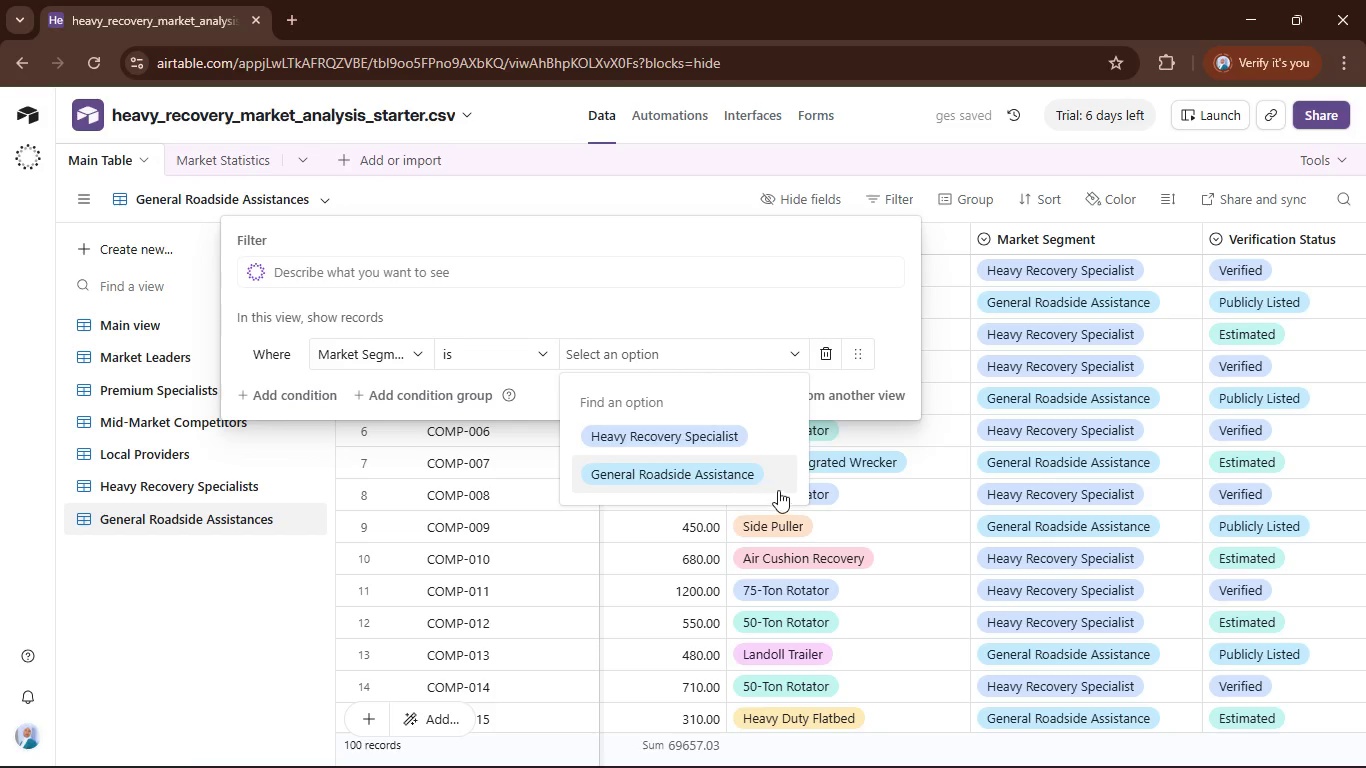 
left_click([781, 483])
 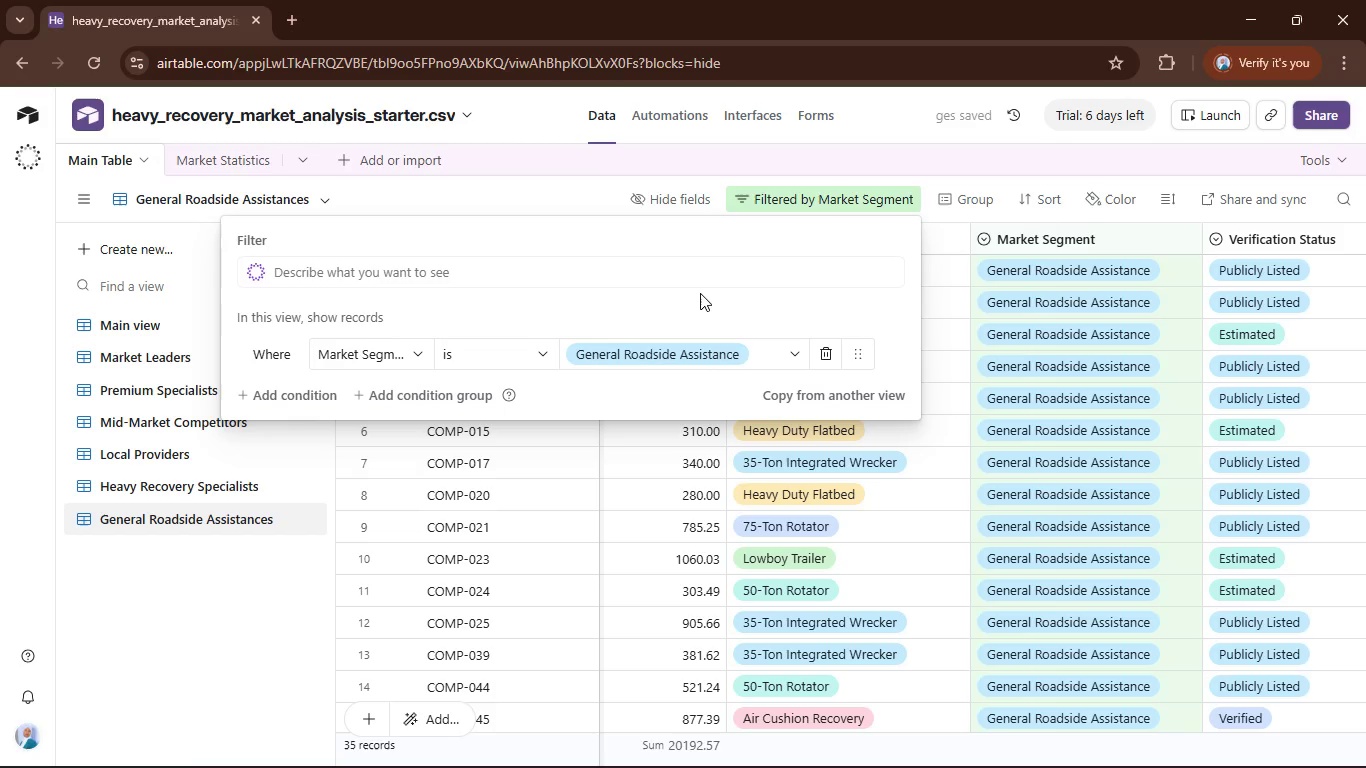 
wait(10.94)
 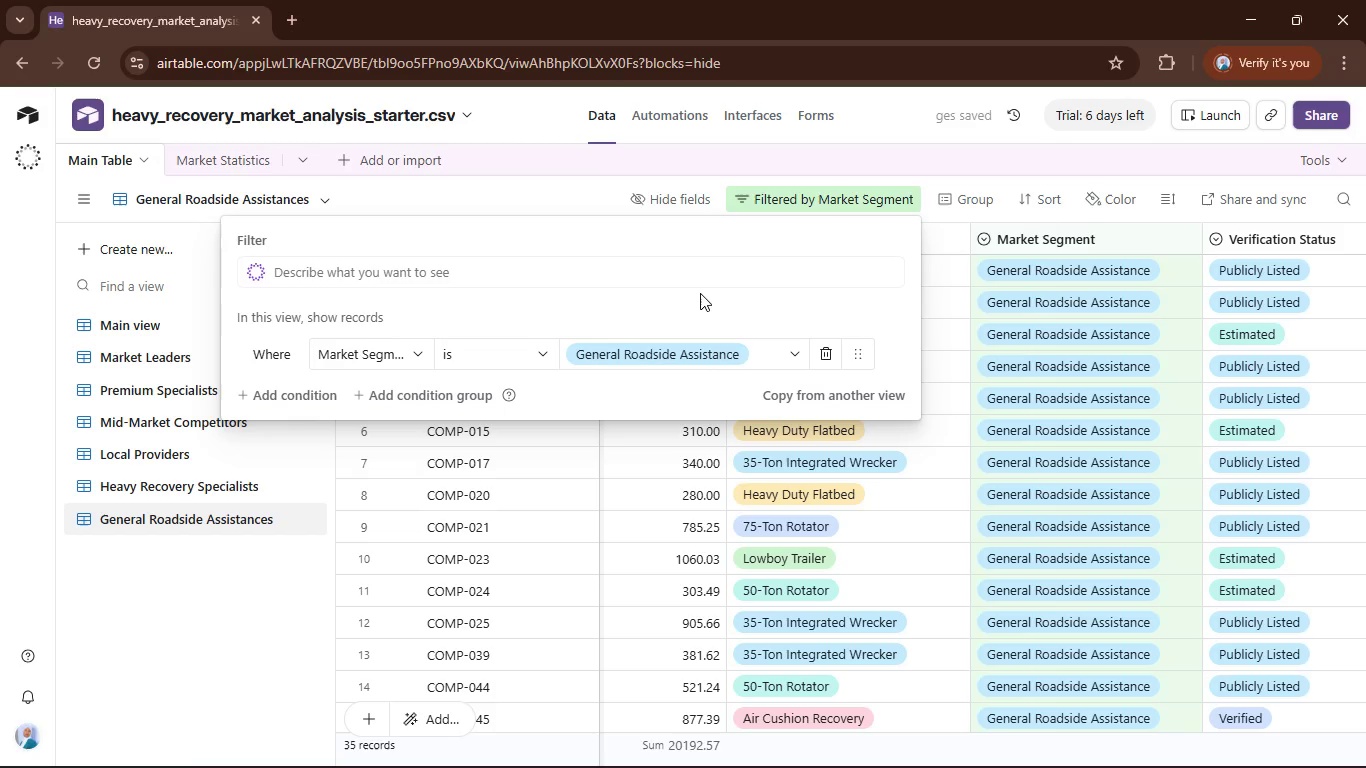 
left_click([573, 193])
 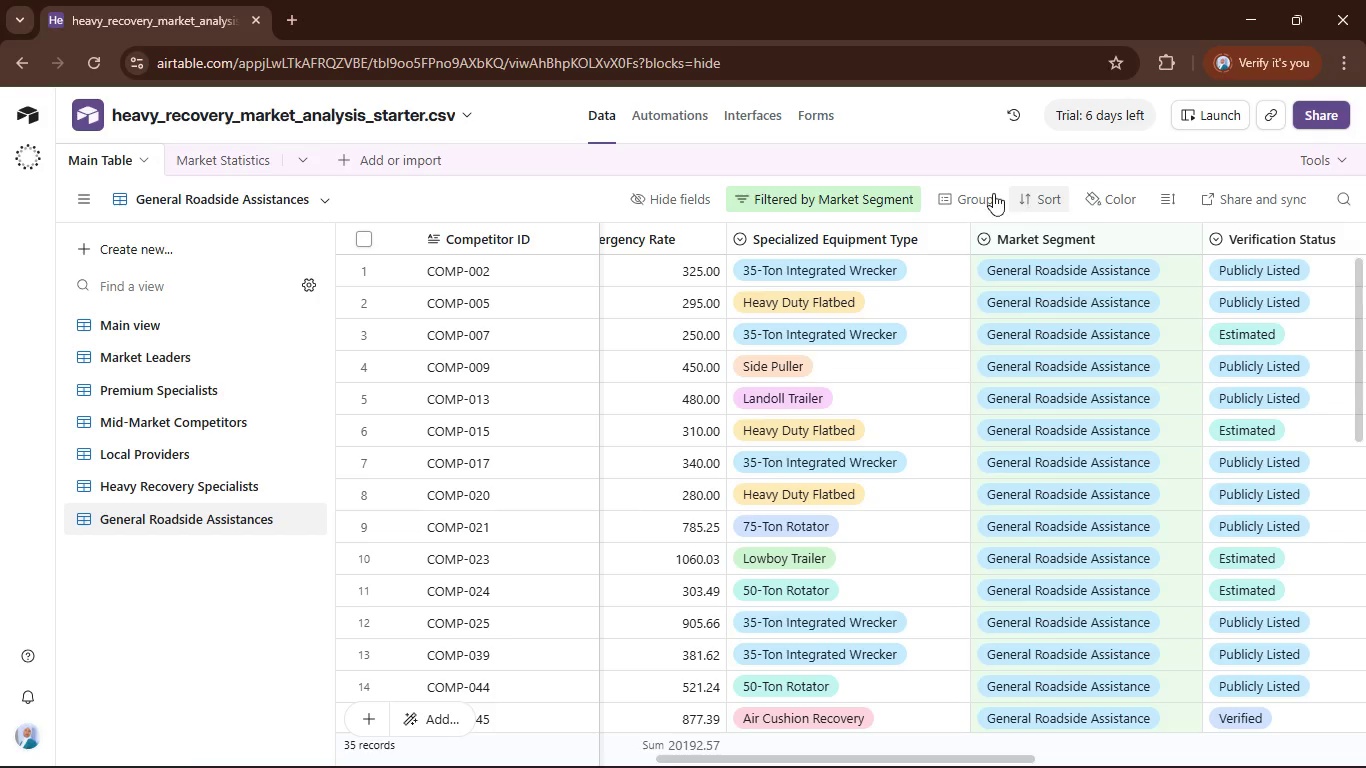 
wait(11.89)
 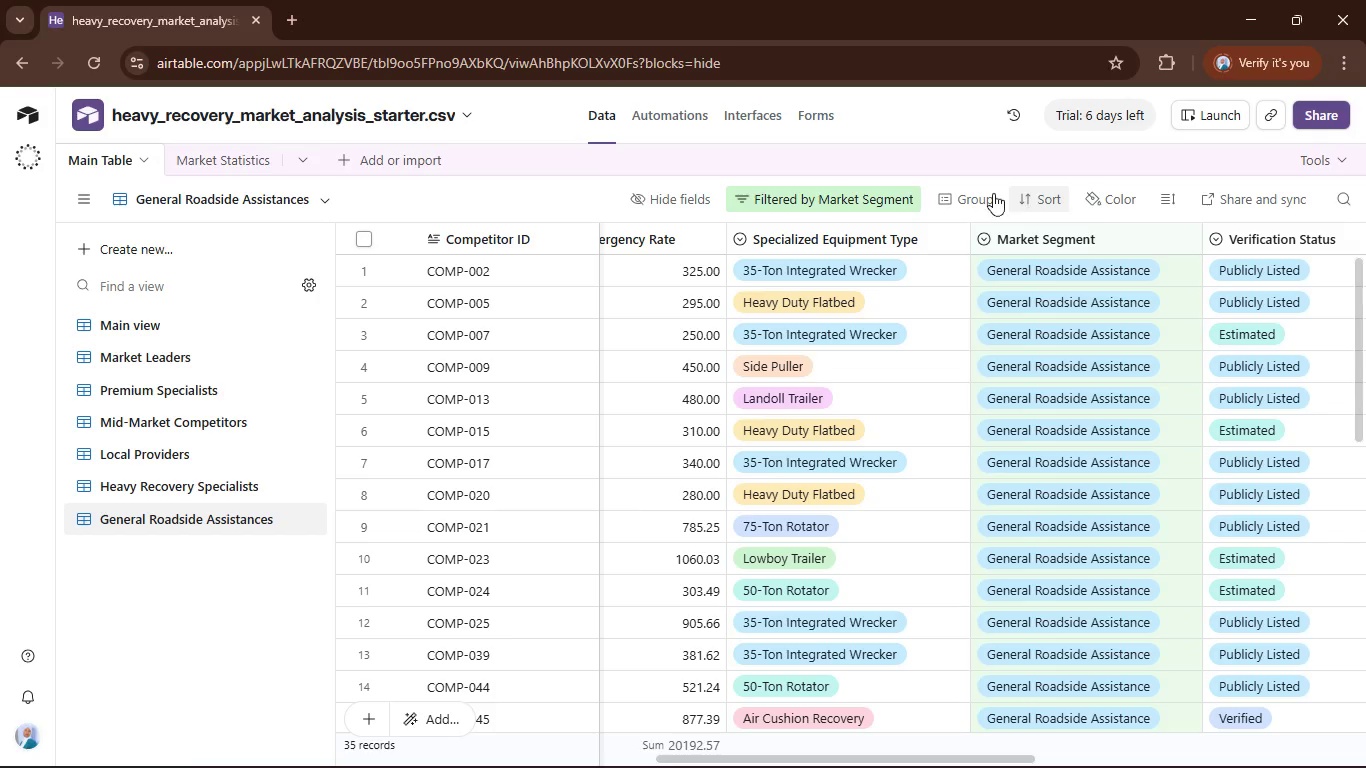 
left_click([790, 414])
 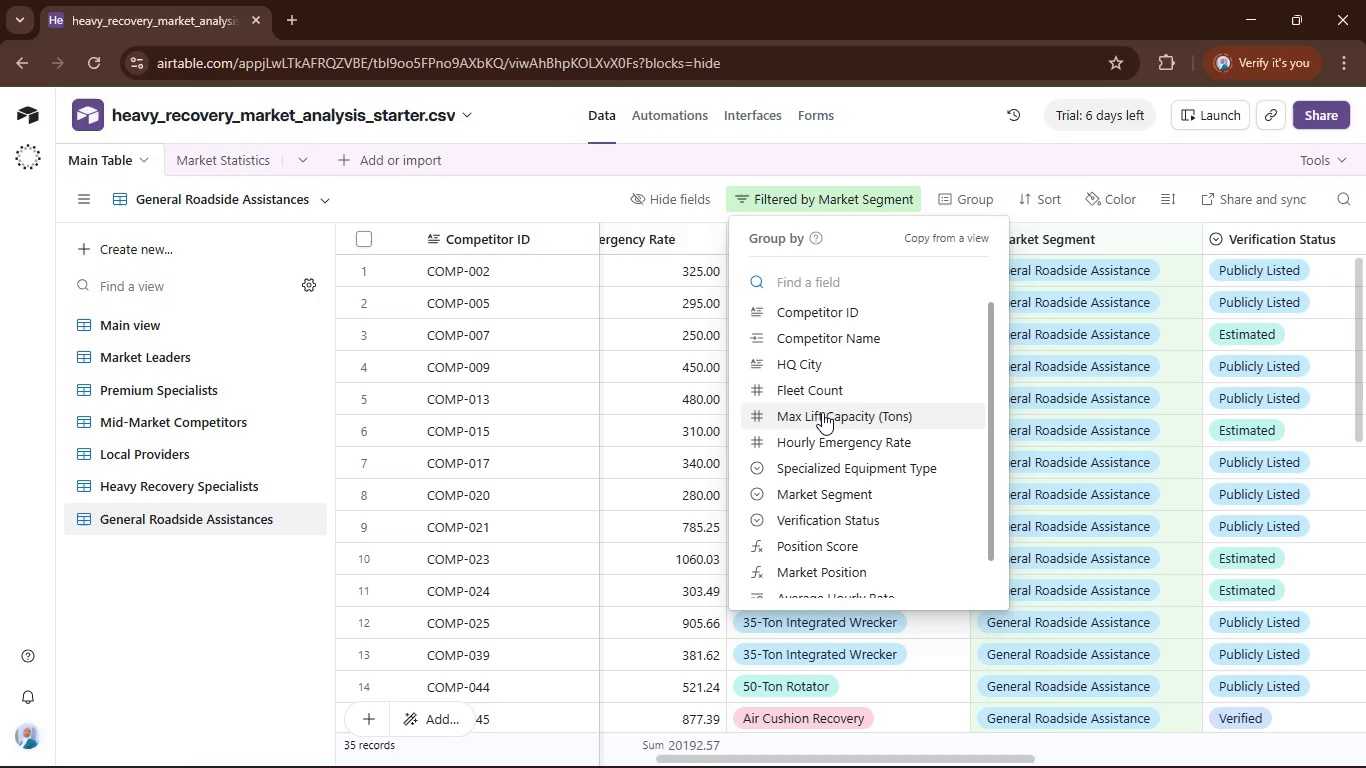 
scroll: coordinate [822, 412], scroll_direction: down, amount: 1.0
 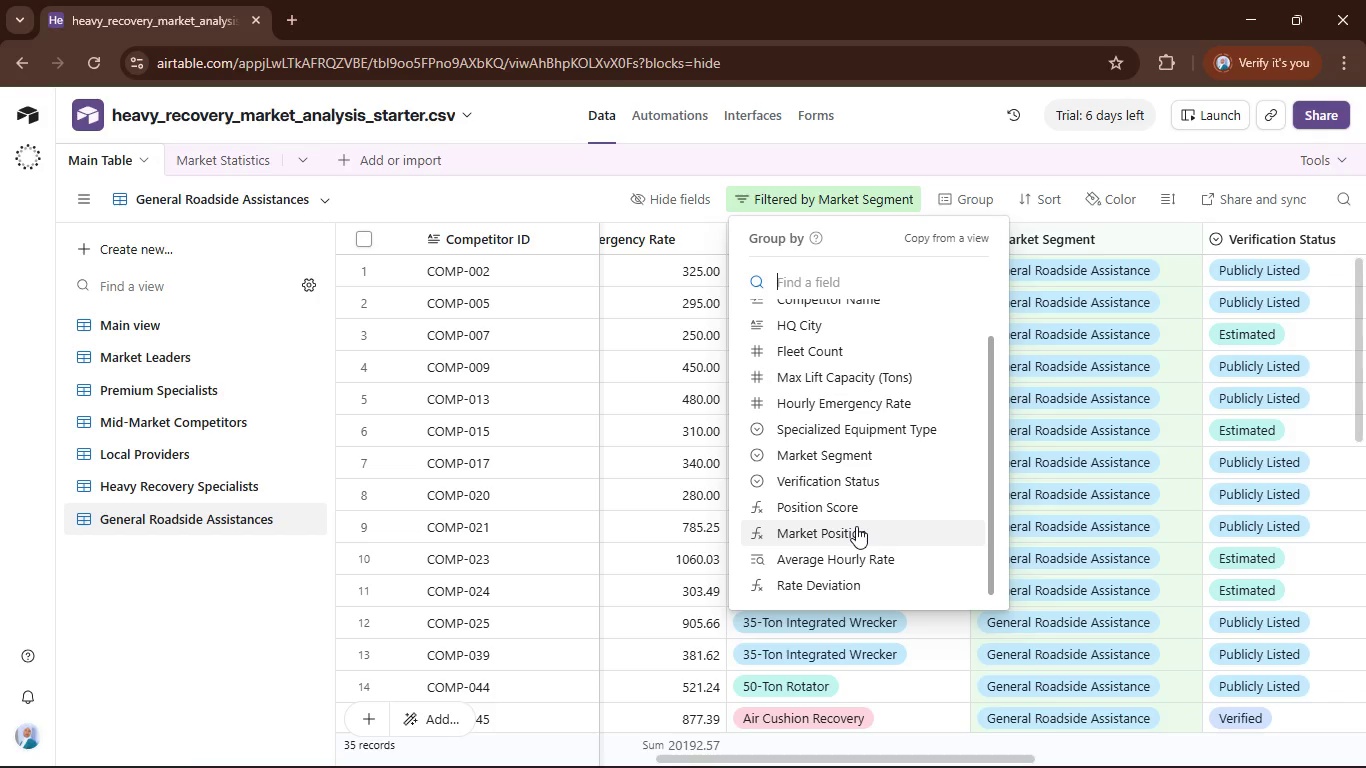 
left_click([856, 526])
 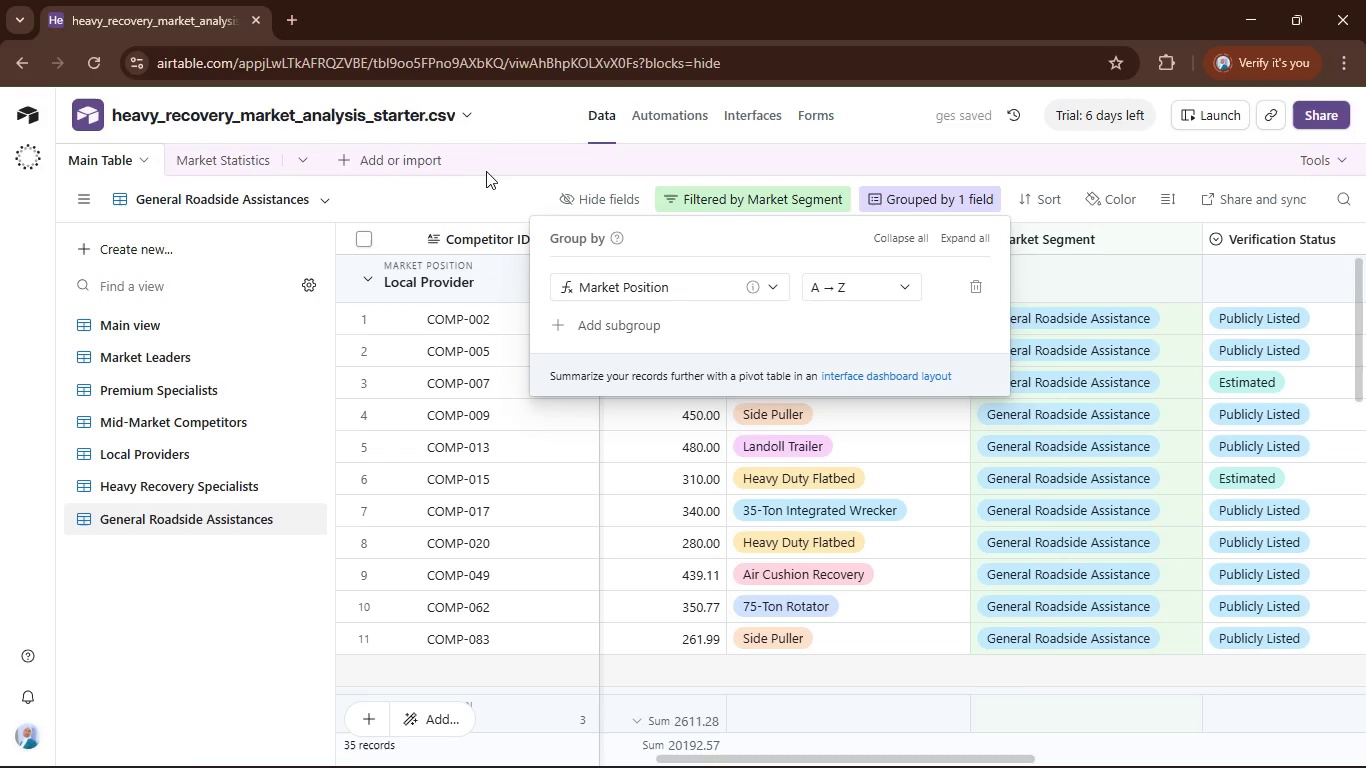 
left_click([480, 187])
 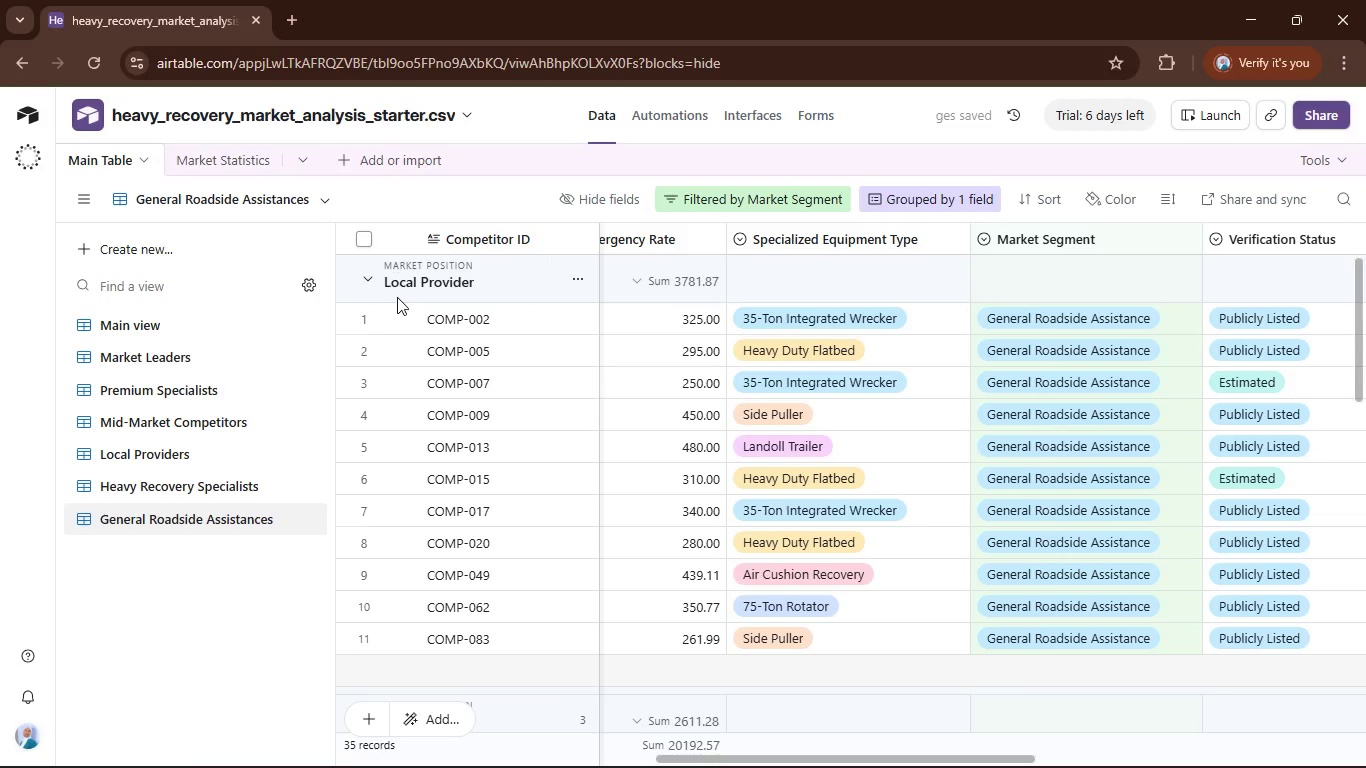 
left_click([370, 280])
 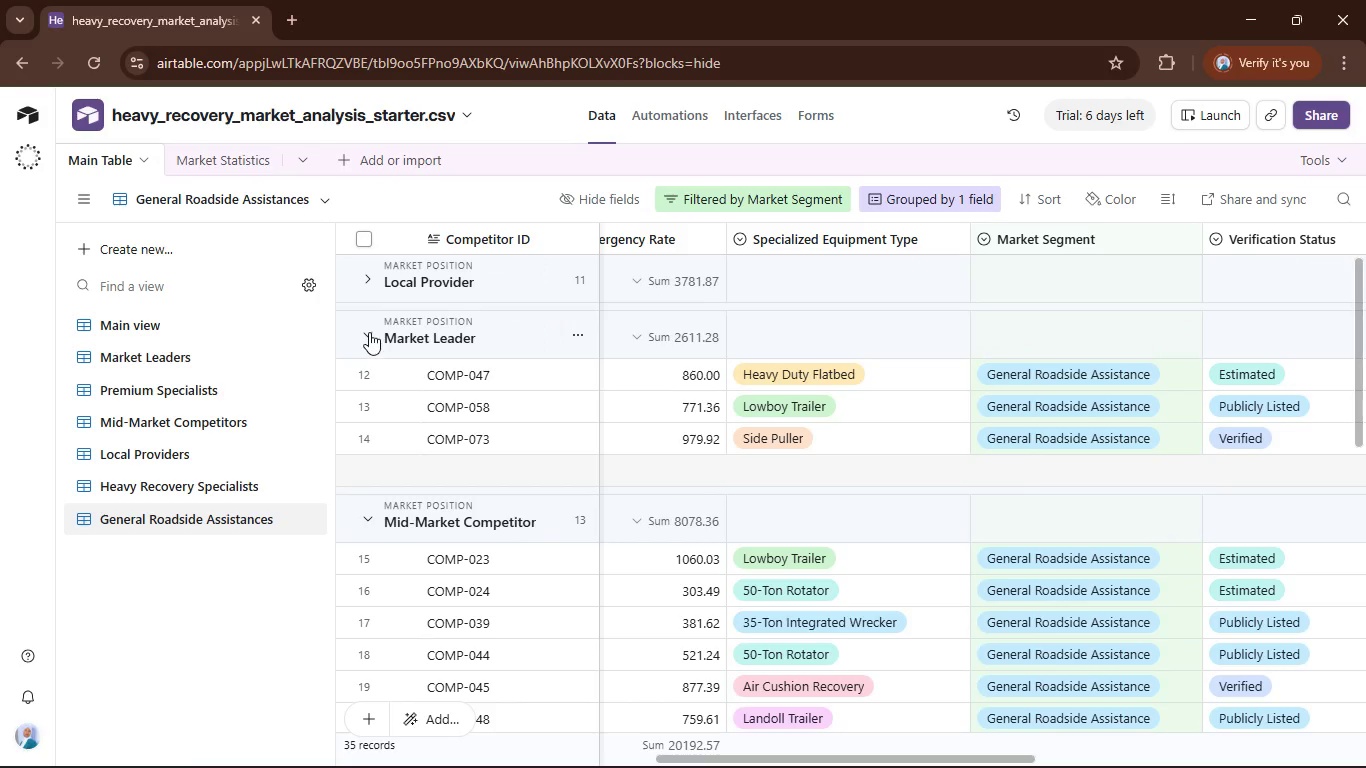 
left_click([368, 332])
 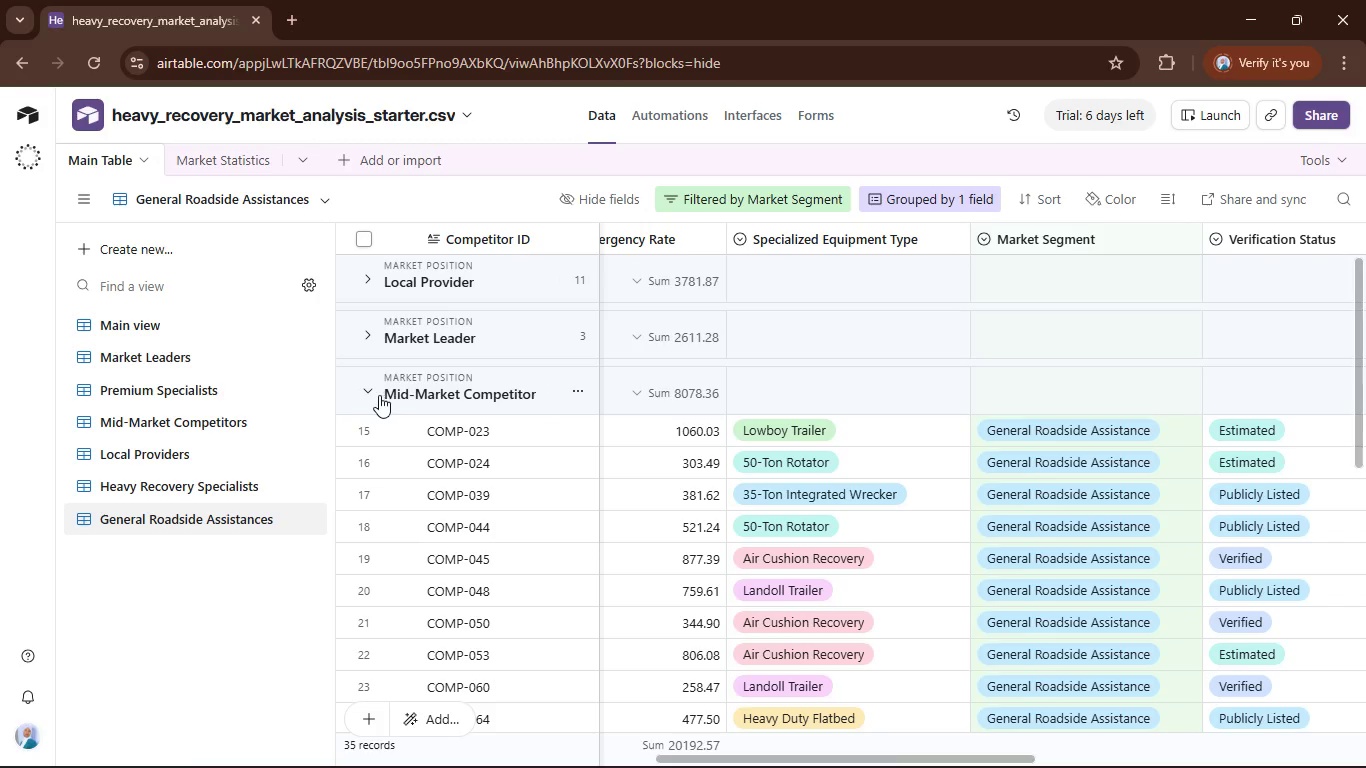 
left_click([381, 394])
 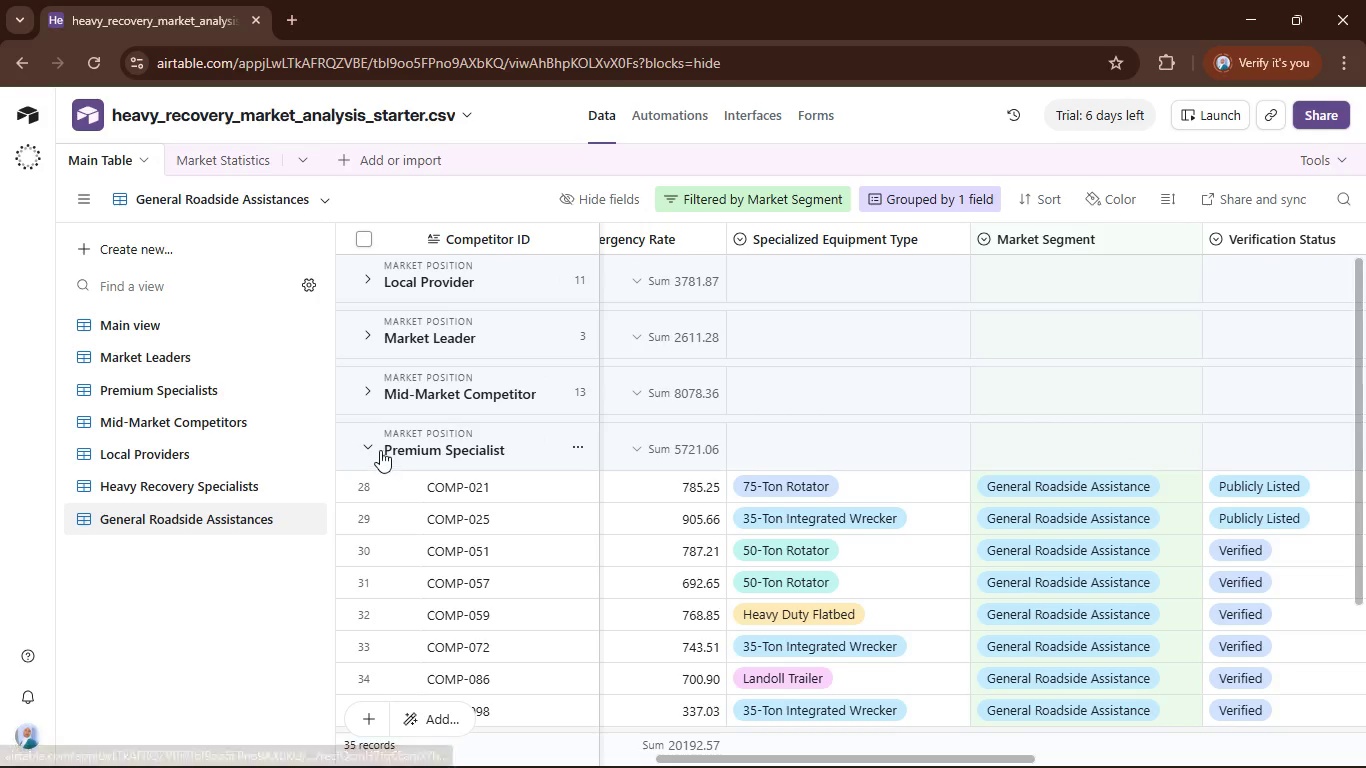 
left_click([379, 449])
 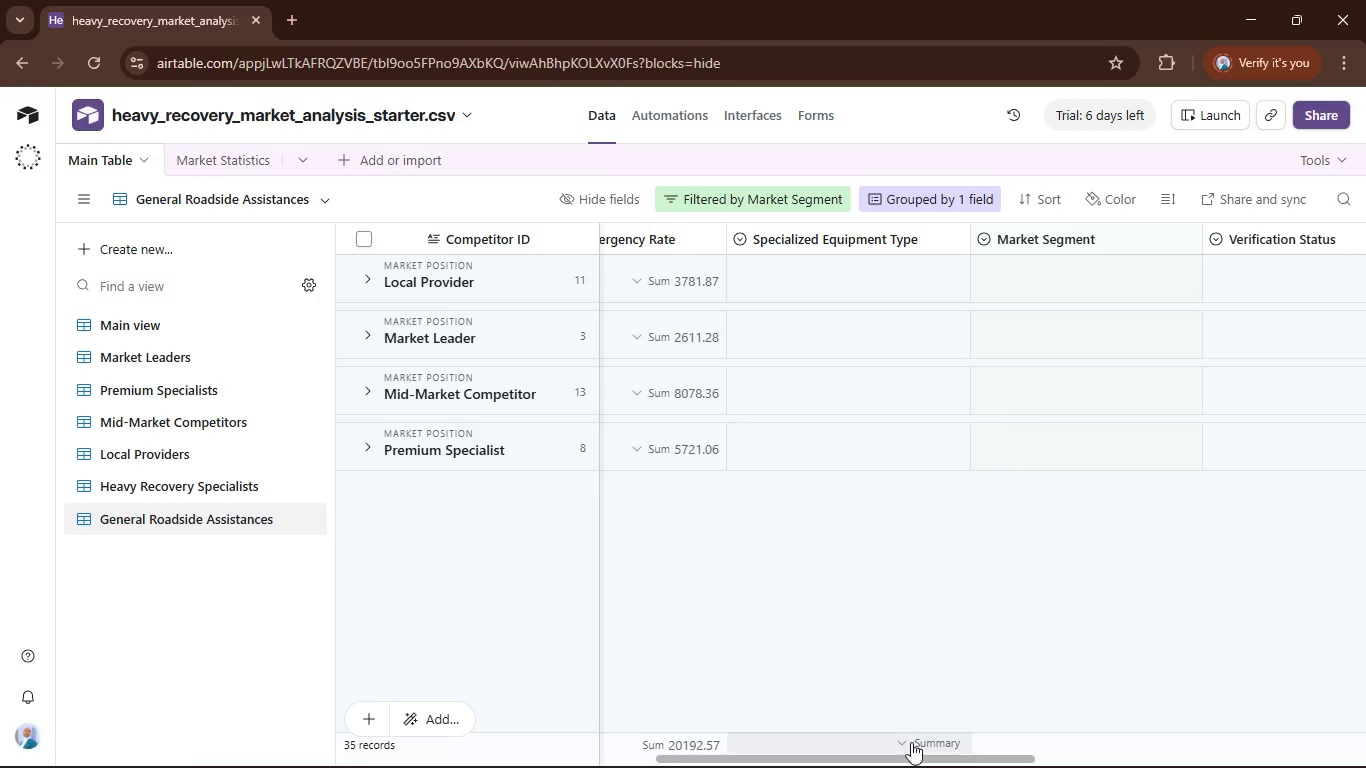 
left_click_drag(start_coordinate=[930, 758], to_coordinate=[576, 762])
 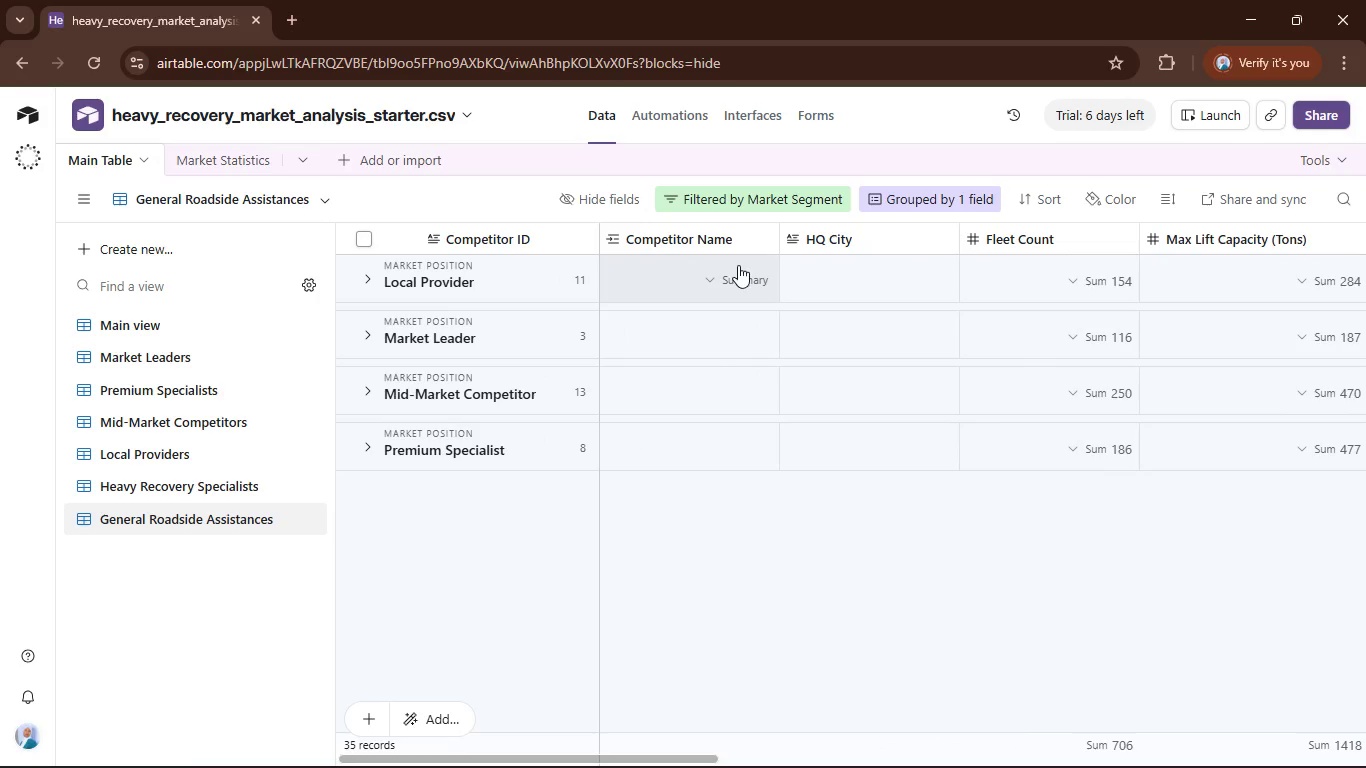 
left_click([740, 272])
 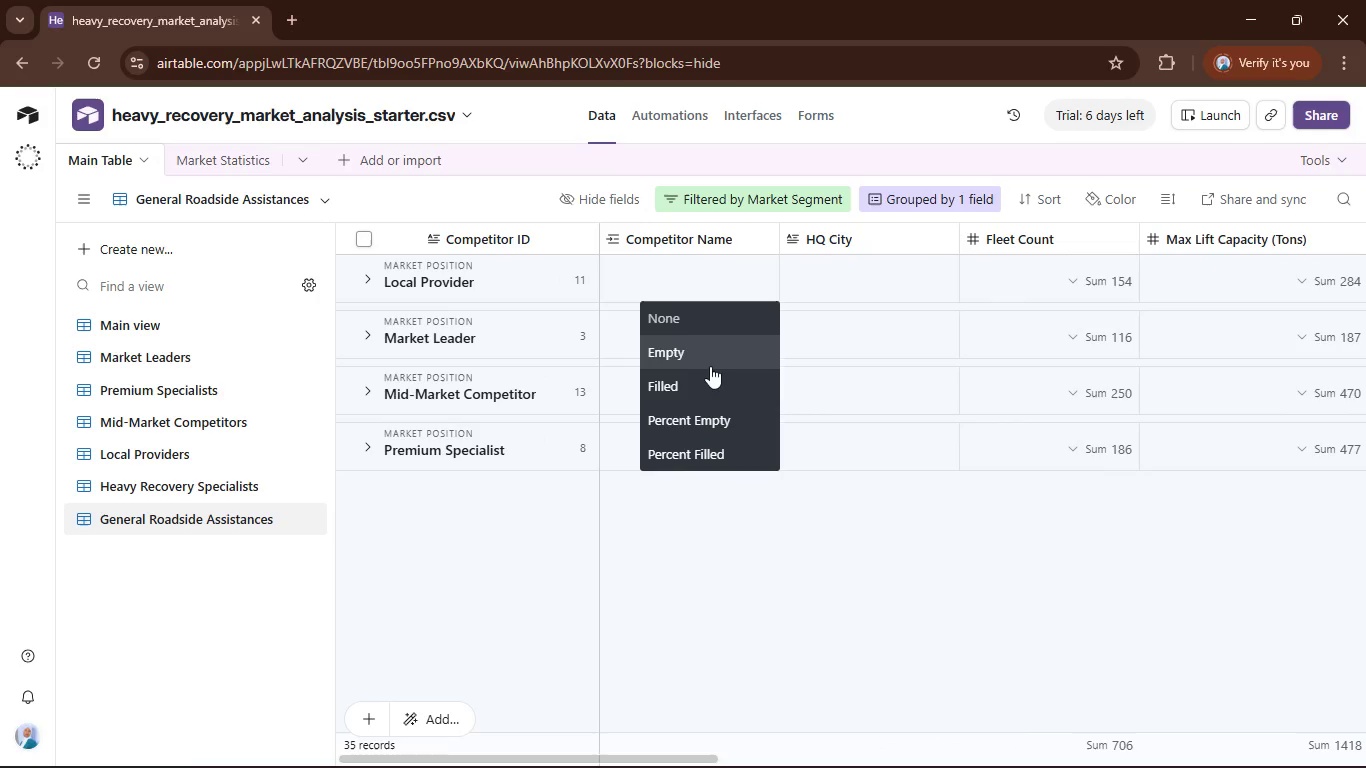 
left_click([699, 381])
 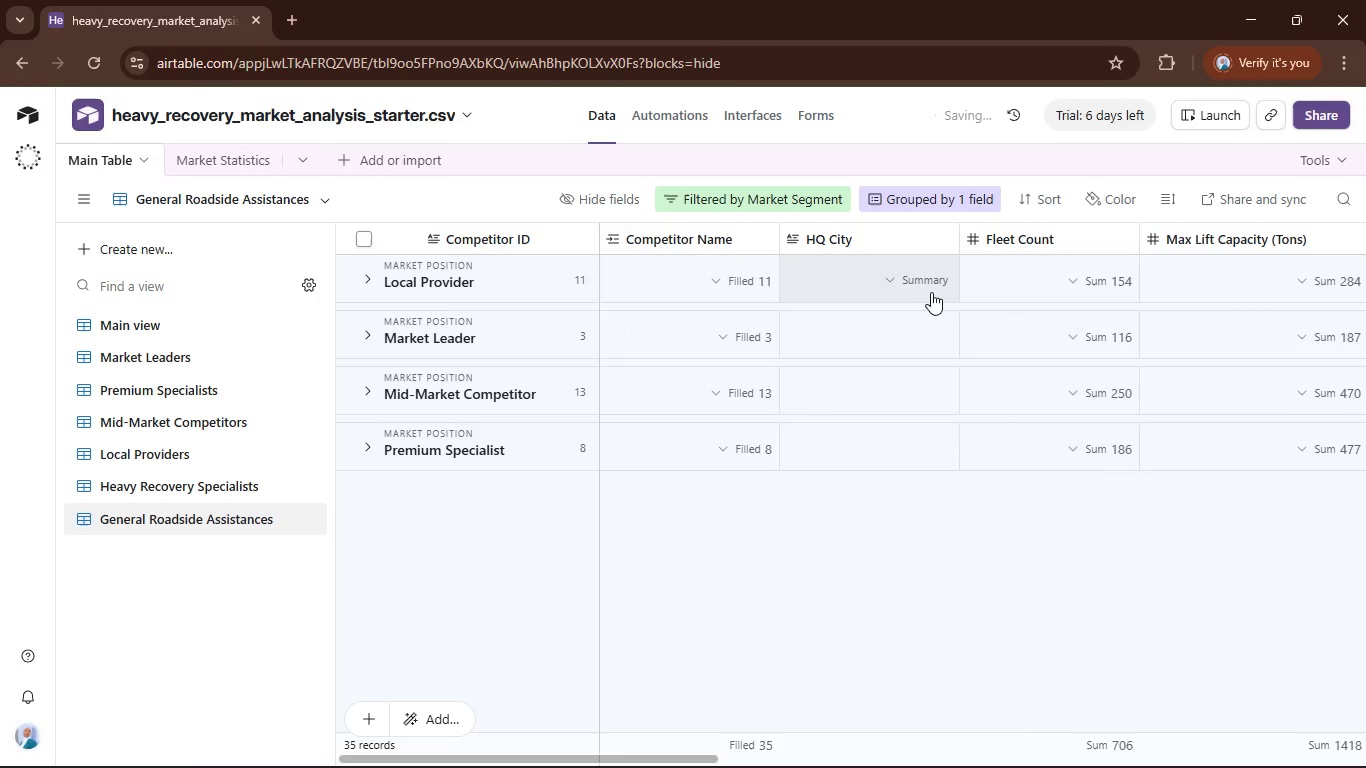 
left_click([928, 290])
 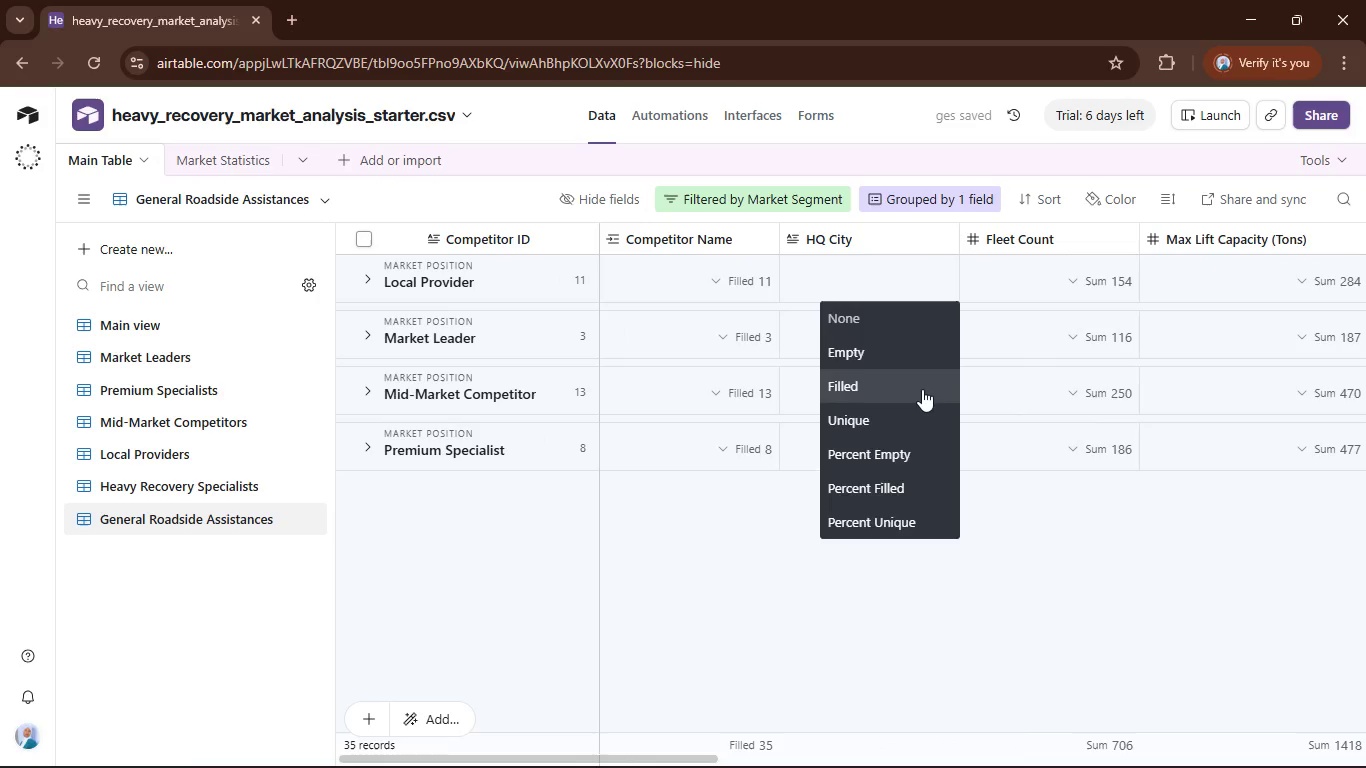 
left_click([922, 389])
 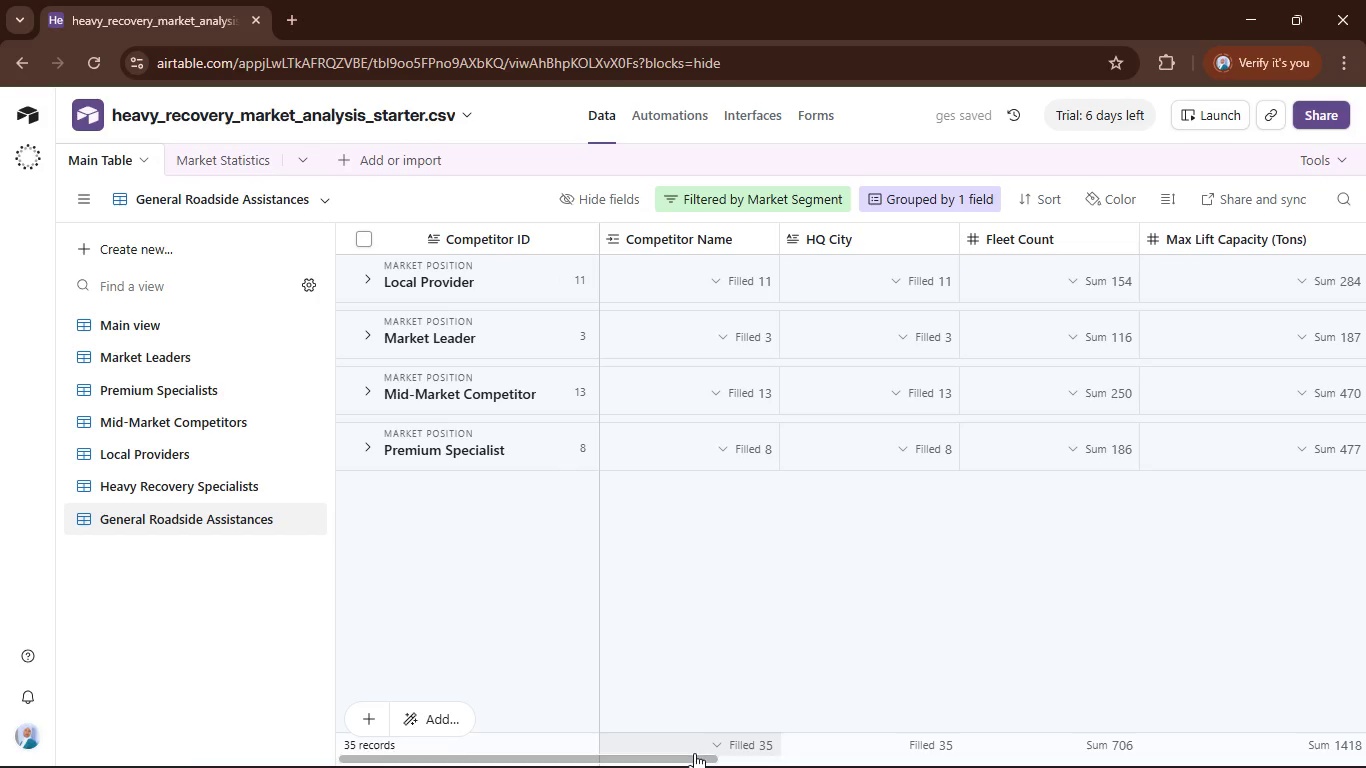 
left_click_drag(start_coordinate=[695, 753], to_coordinate=[711, 756])
 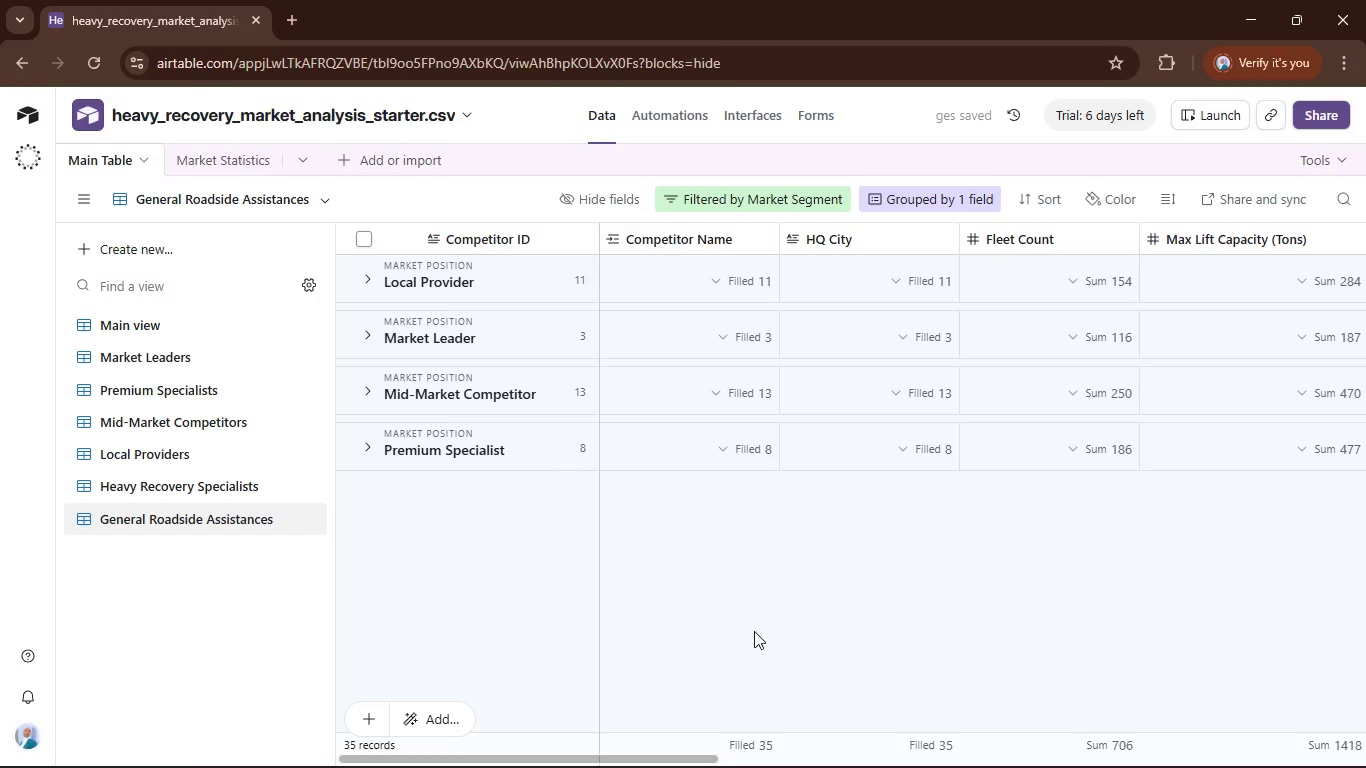 
left_click([754, 631])
 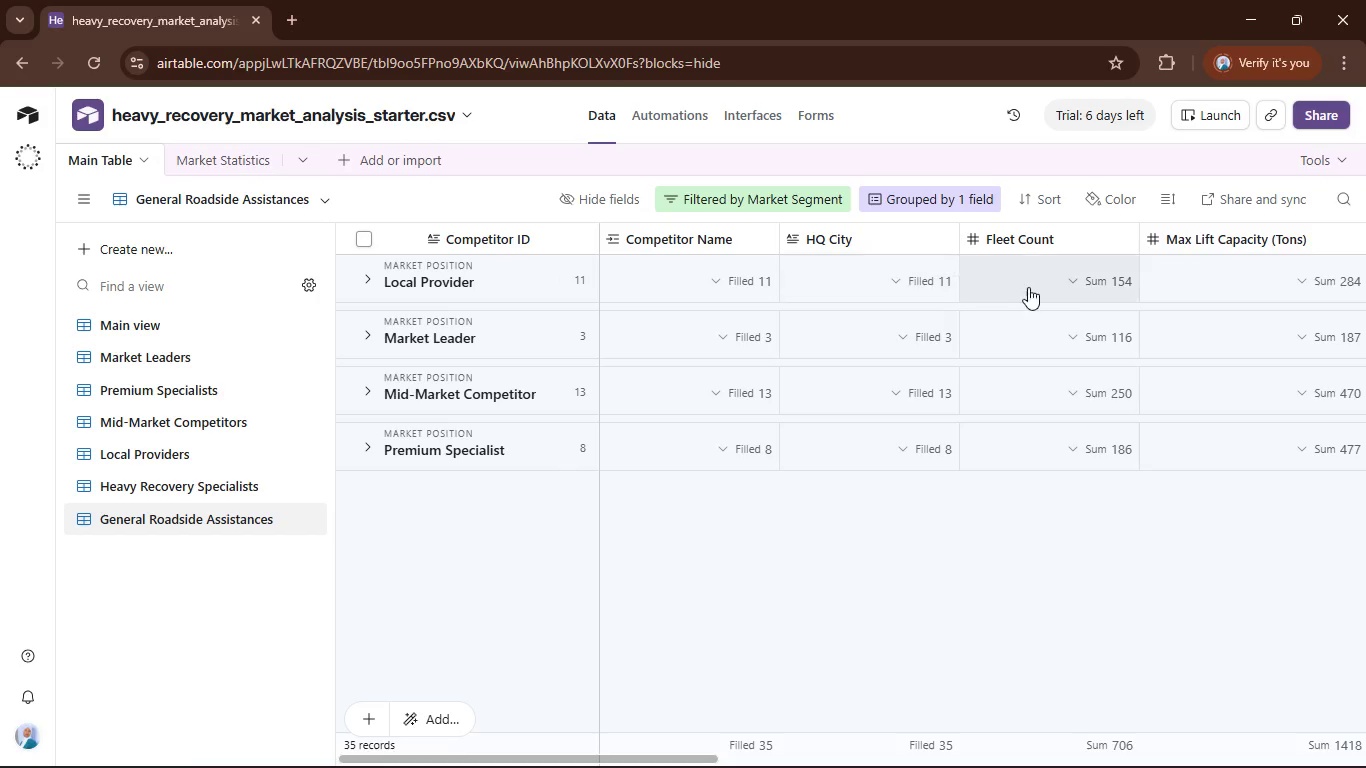 
wait(6.59)
 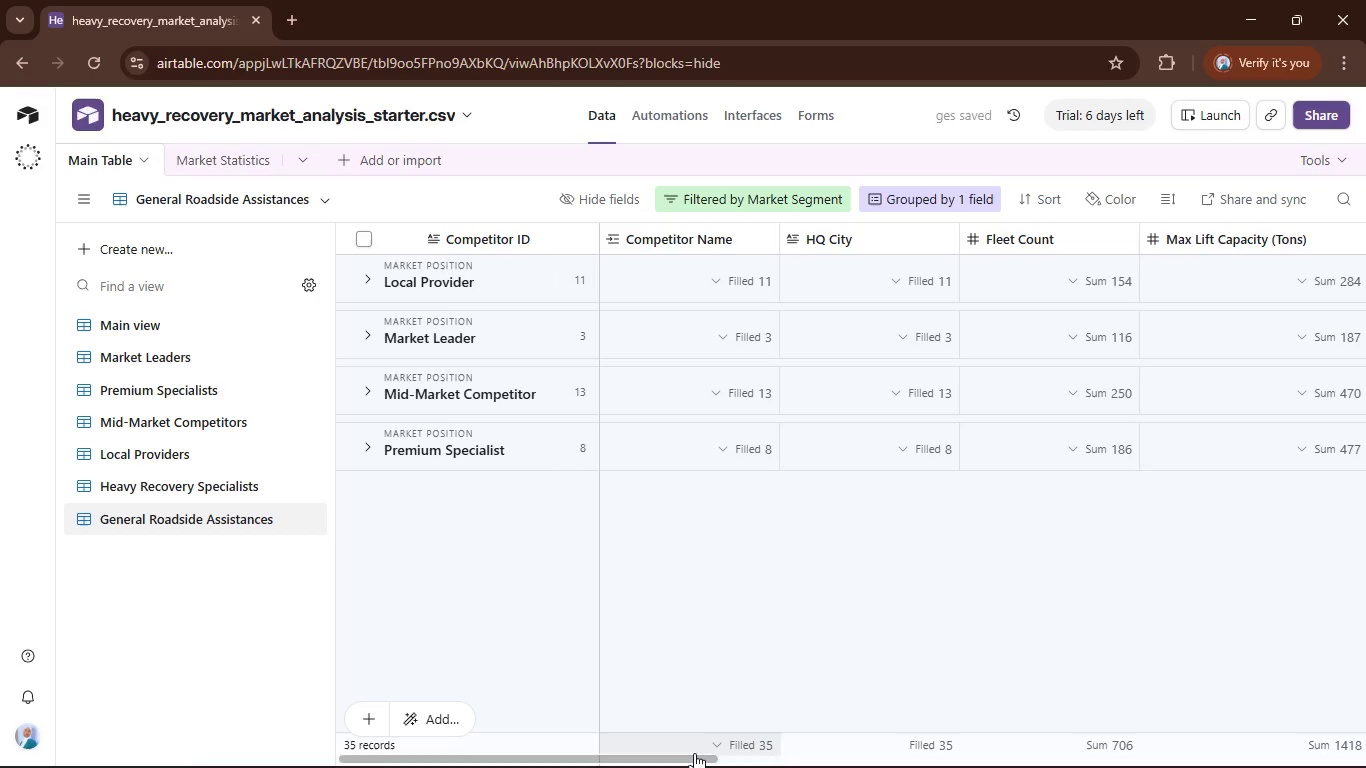 
left_click([1097, 279])
 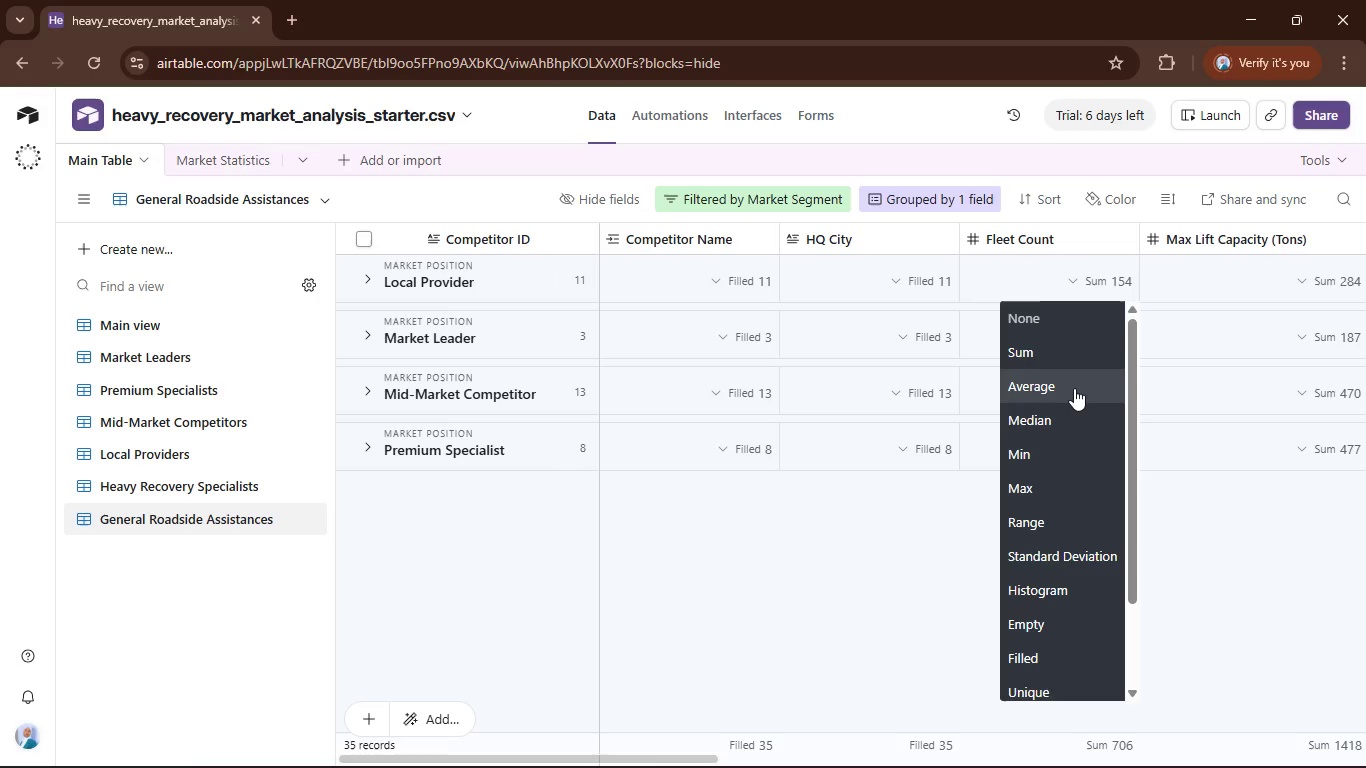 
left_click([1074, 388])
 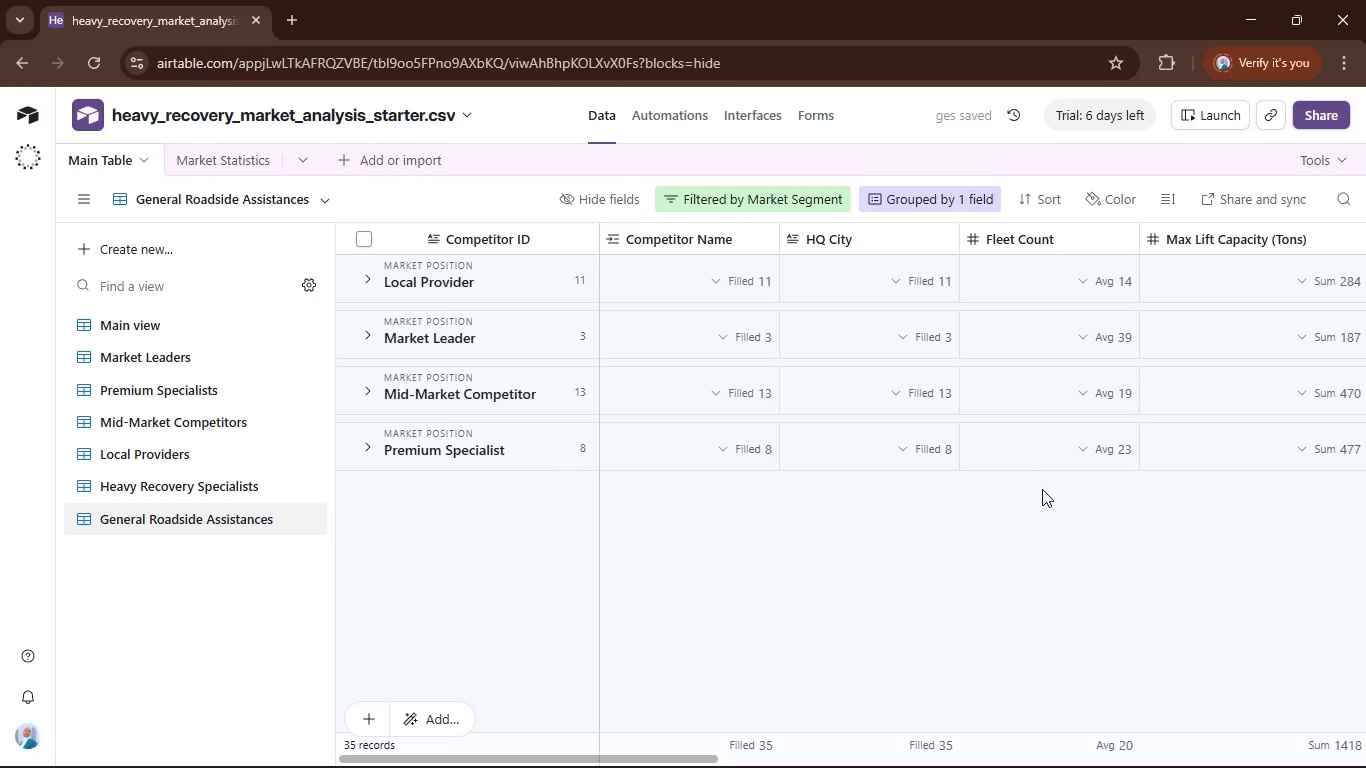 
wait(5.3)
 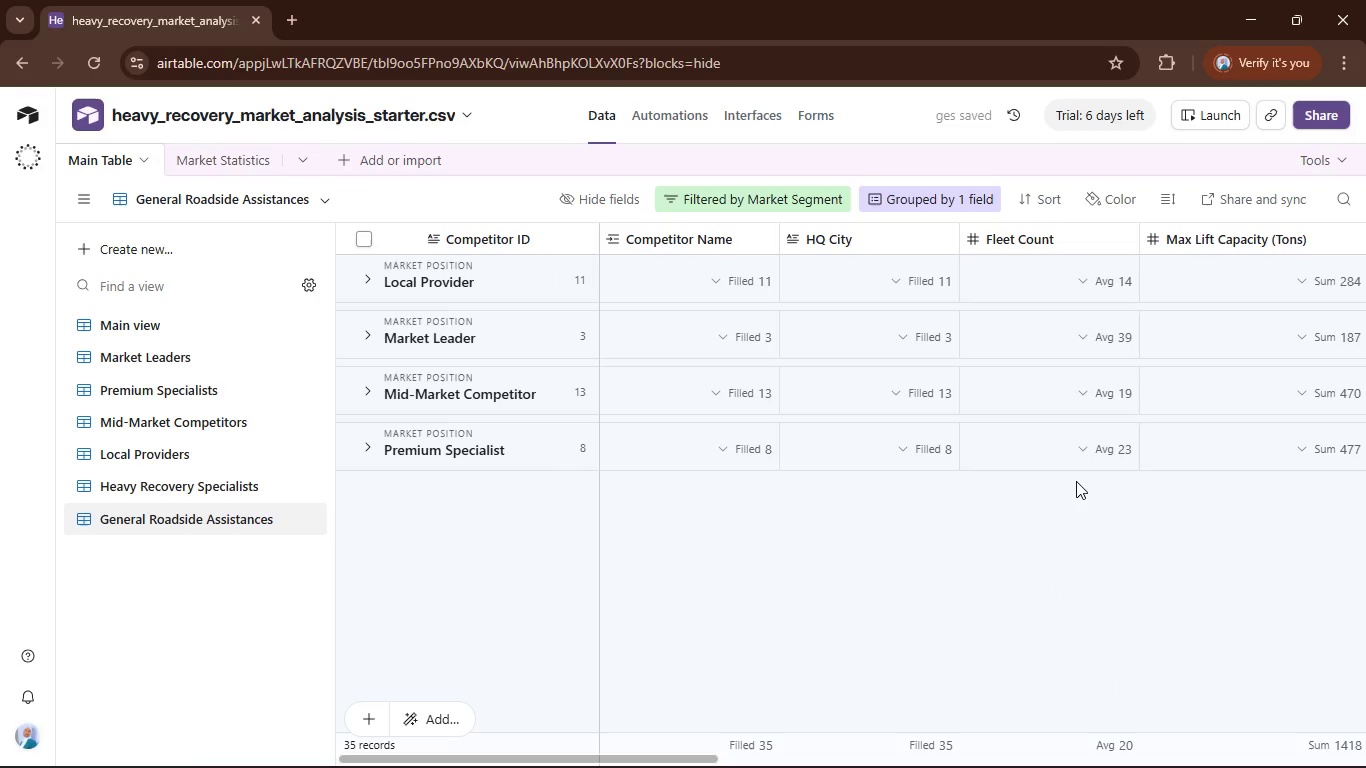 
left_click_drag(start_coordinate=[690, 756], to_coordinate=[899, 766])
 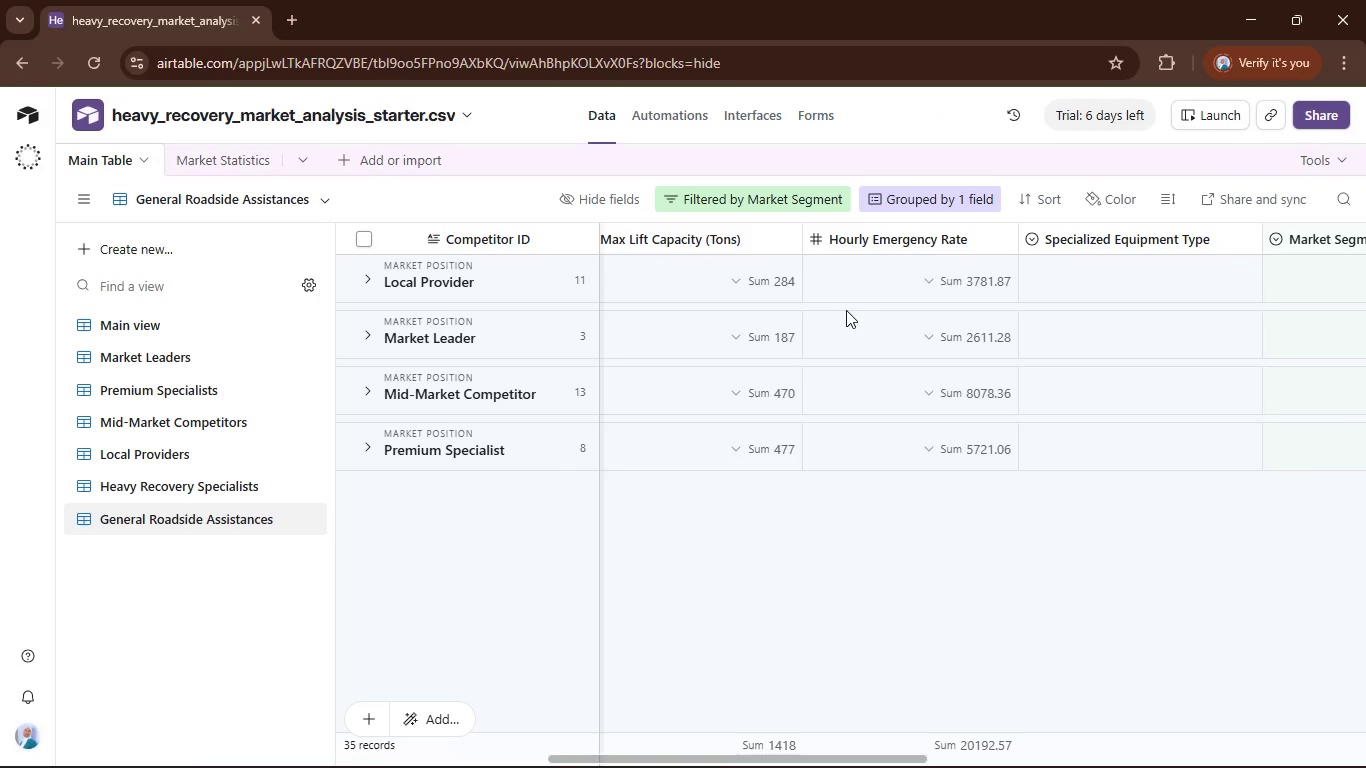 
left_click([790, 291])
 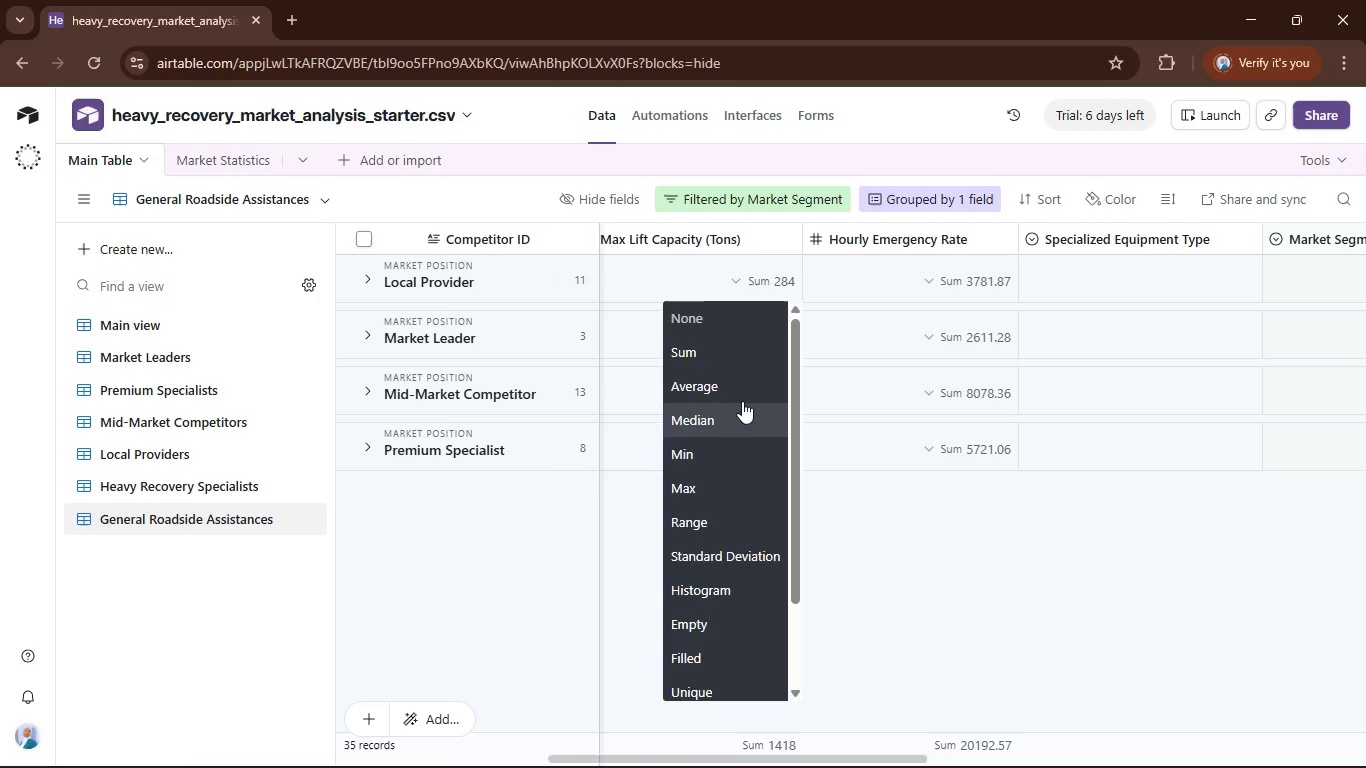 
left_click([742, 395])
 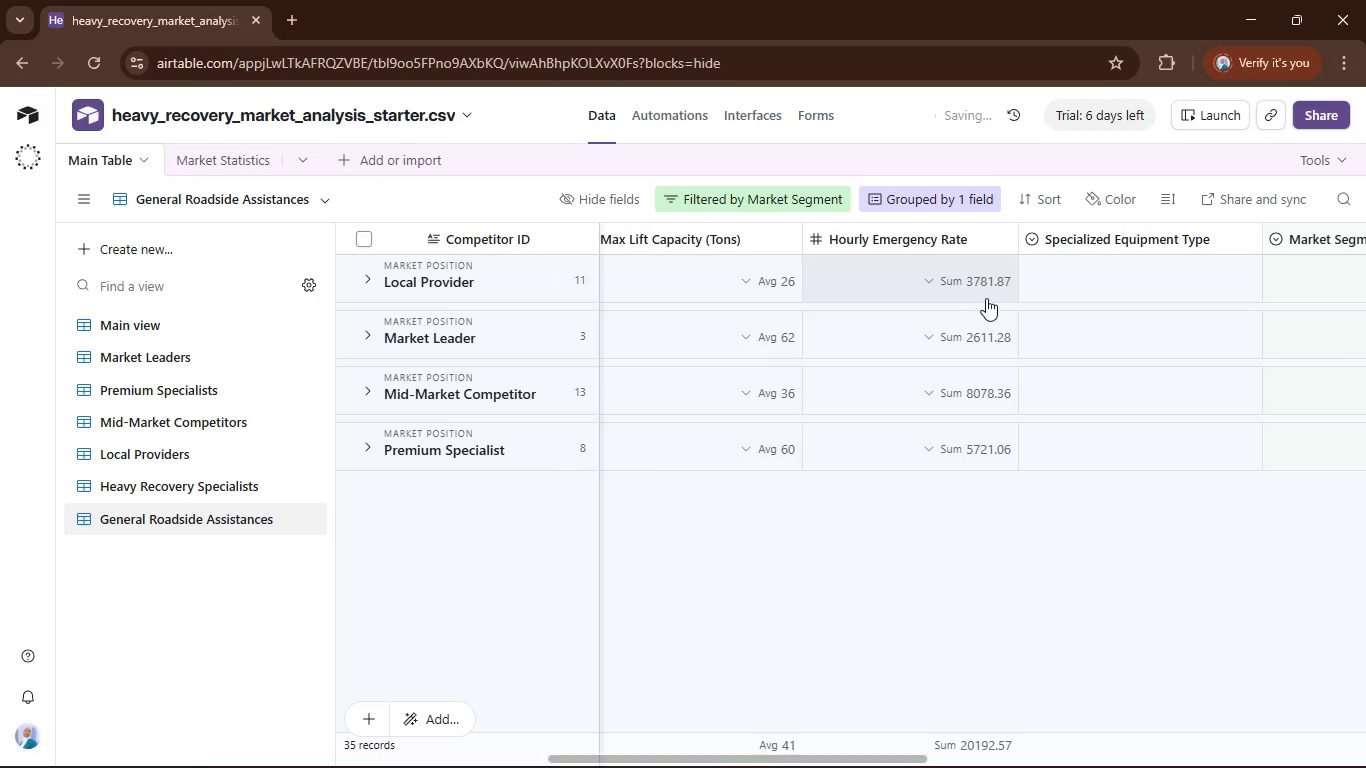 
left_click([978, 293])
 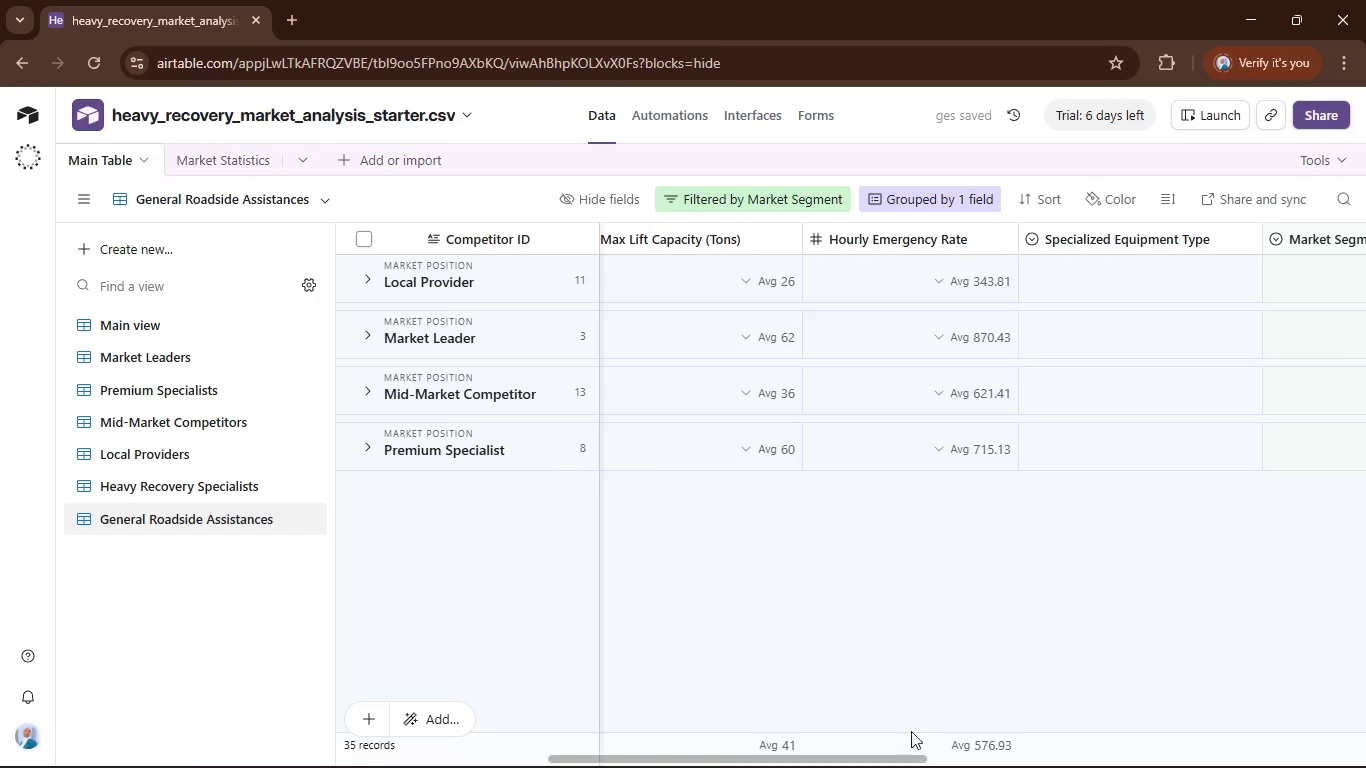 
left_click_drag(start_coordinate=[903, 755], to_coordinate=[882, 756])
 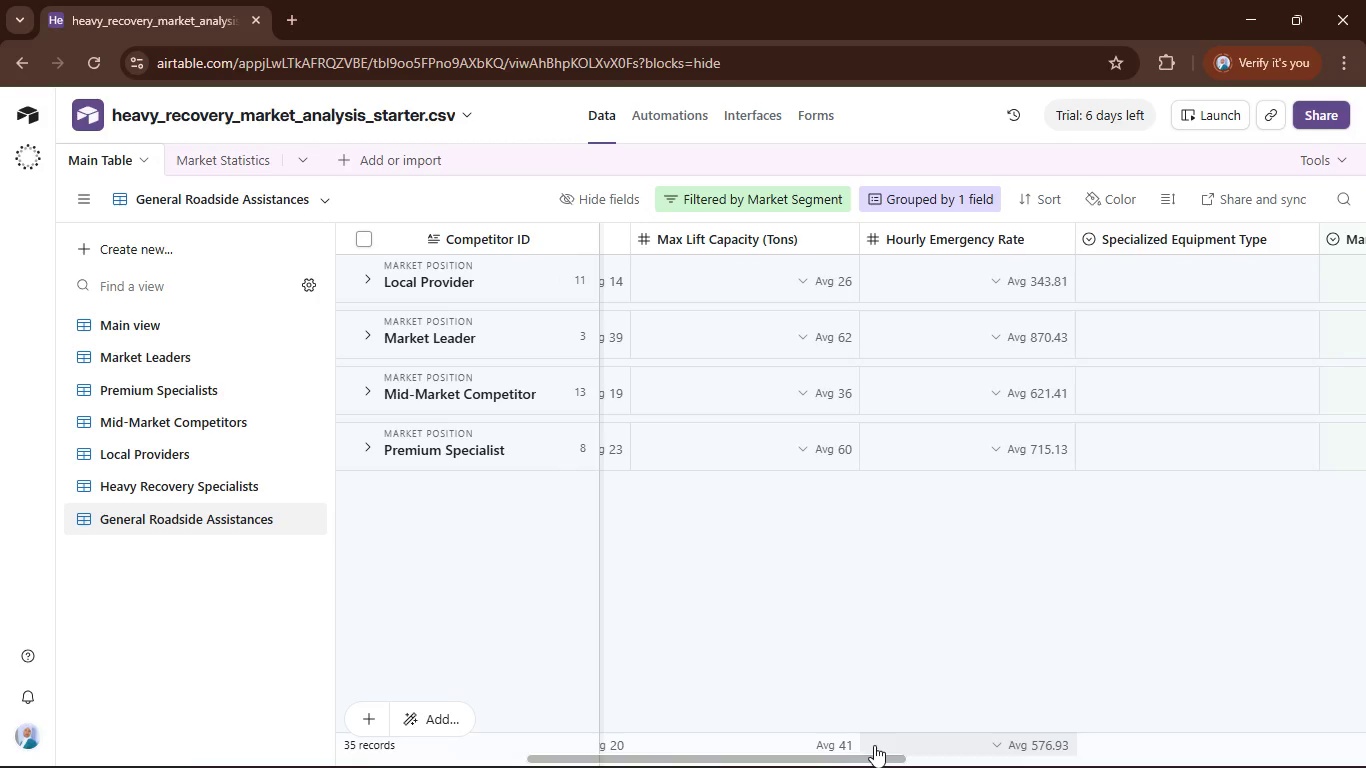 
wait(13.88)
 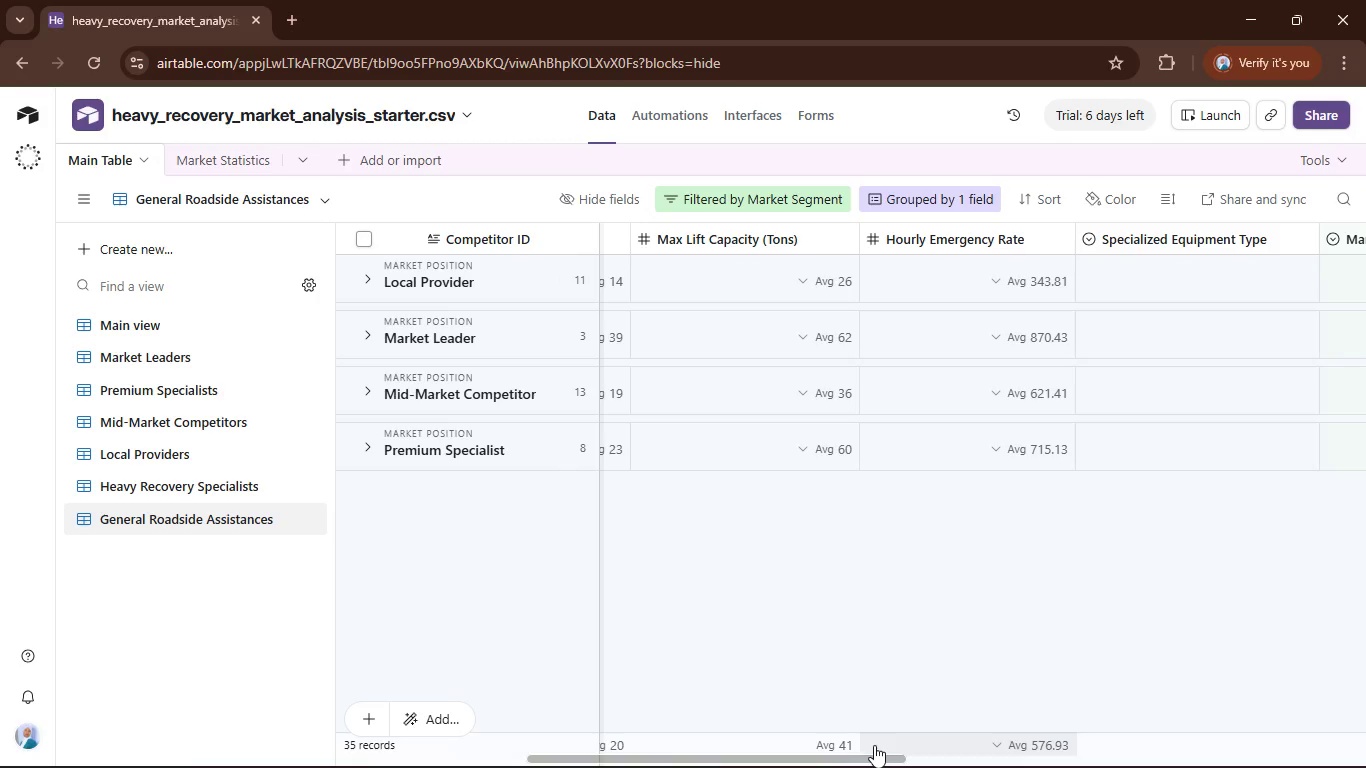 
left_click_drag(start_coordinate=[879, 757], to_coordinate=[1061, 765])
 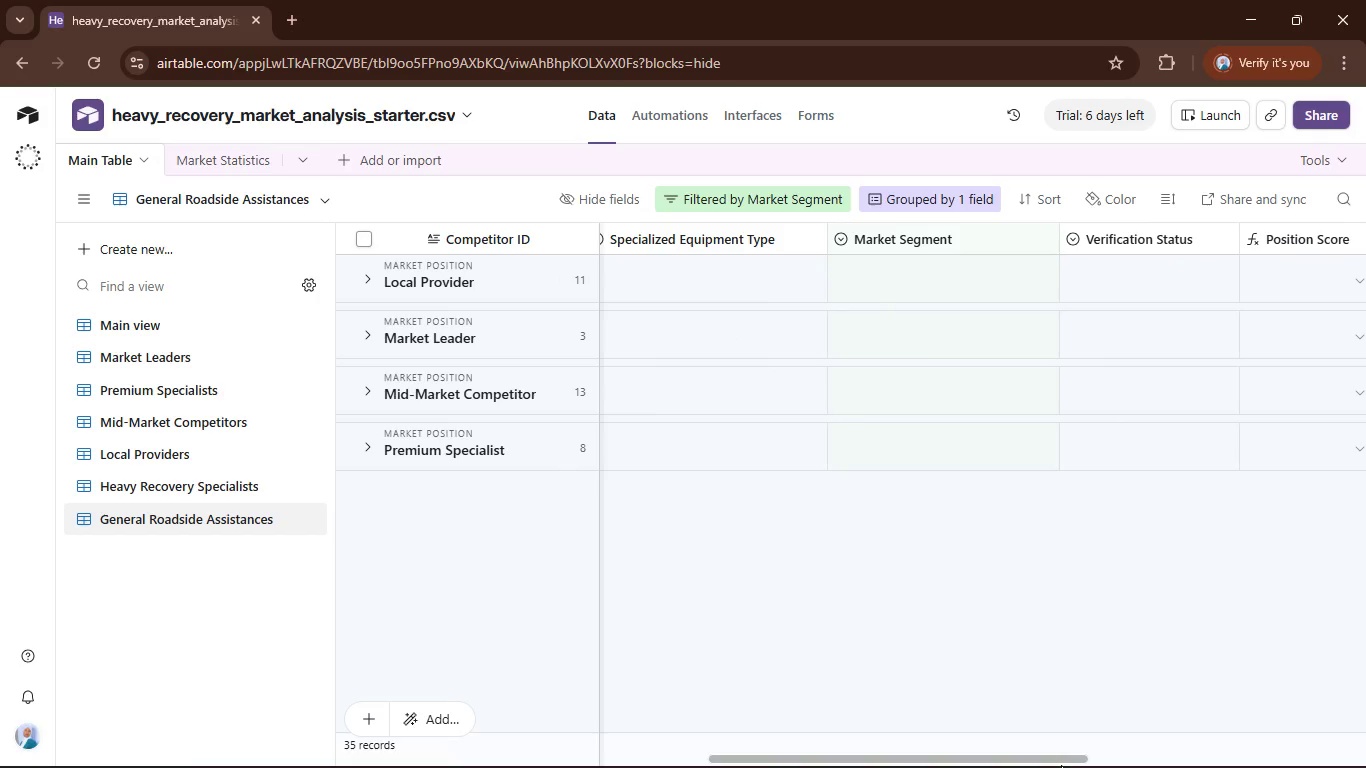 
left_click_drag(start_coordinate=[1061, 765], to_coordinate=[936, 767])
 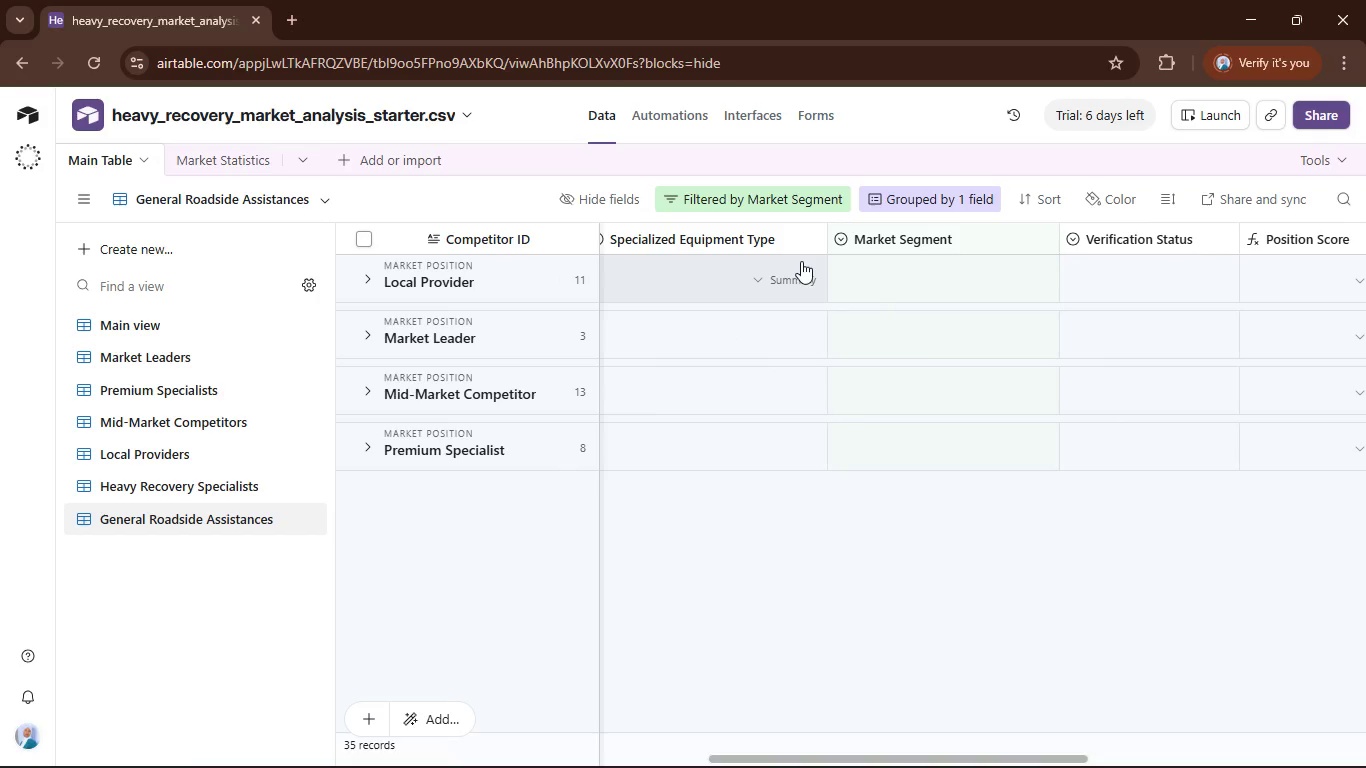 
left_click([792, 285])
 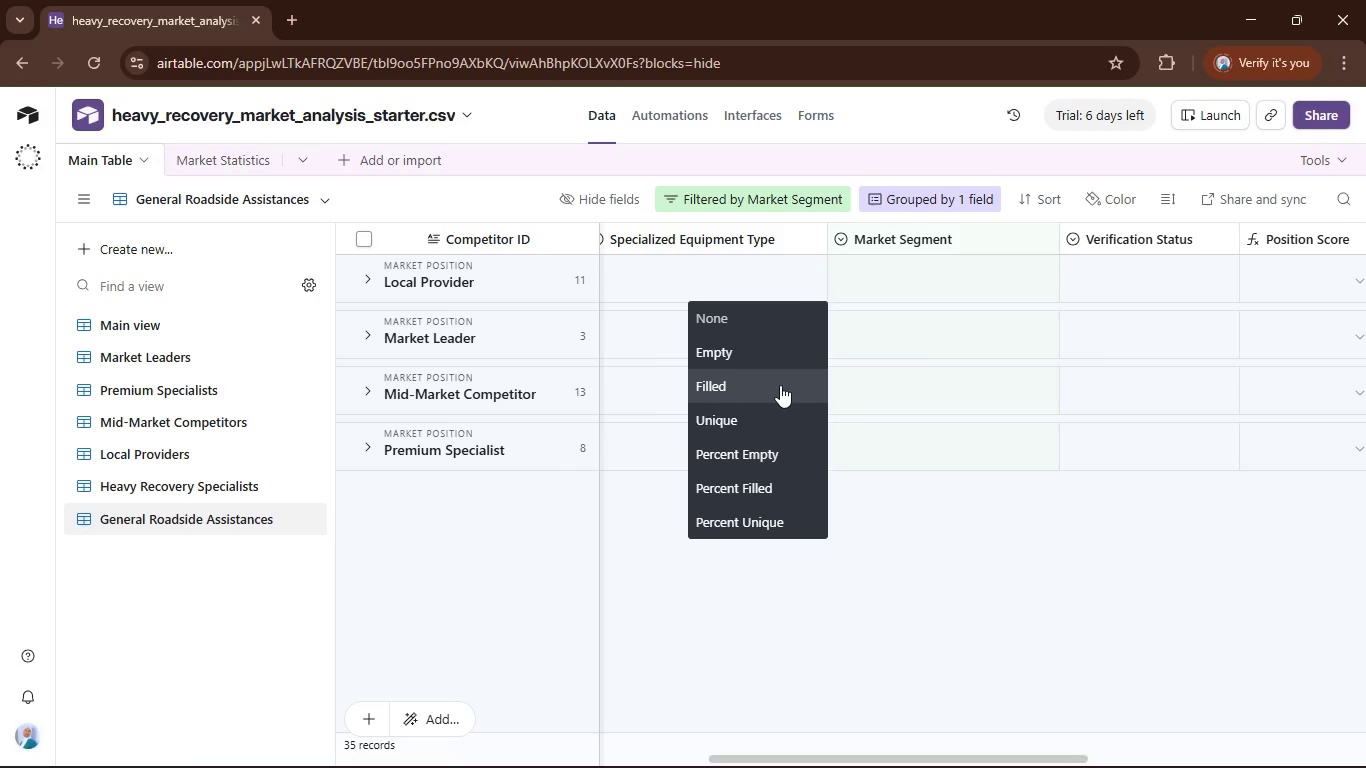 
left_click([780, 385])
 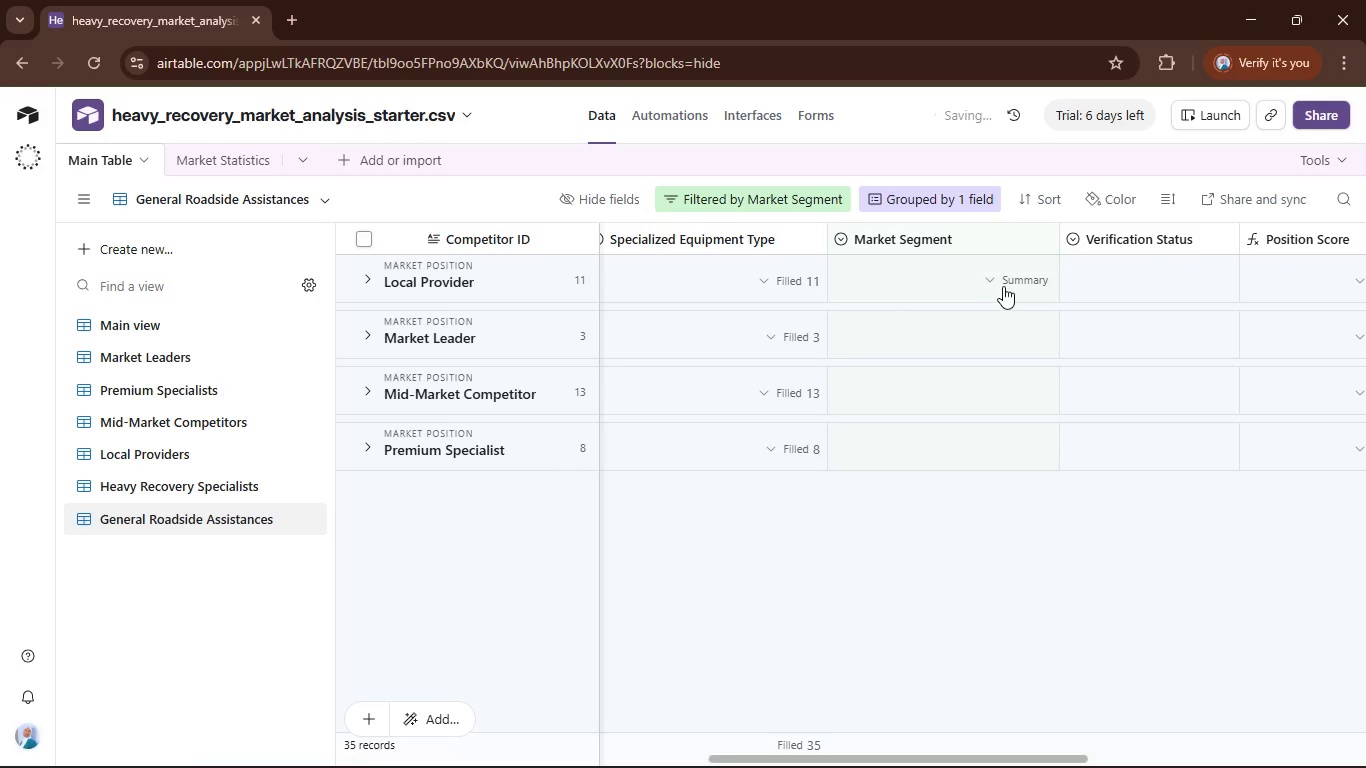 
left_click([1010, 282])
 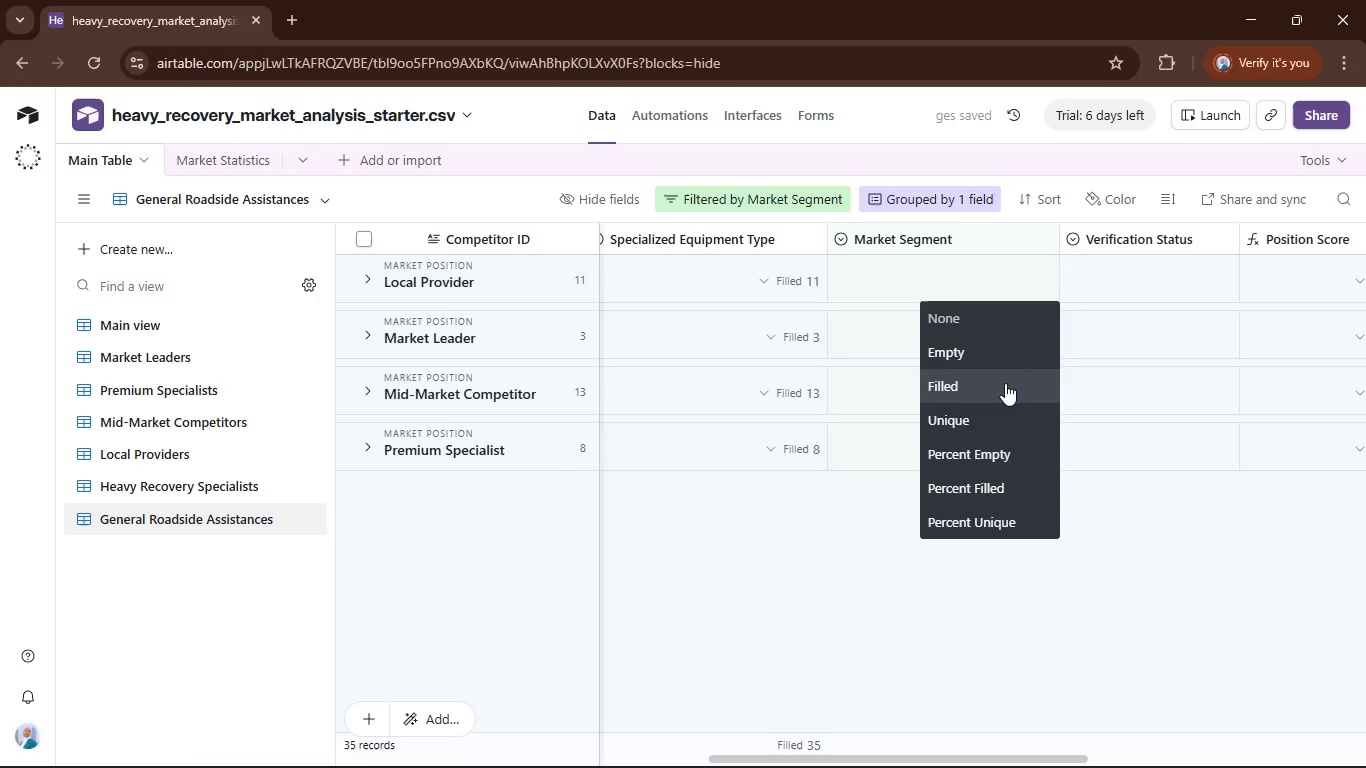 
left_click([1004, 384])
 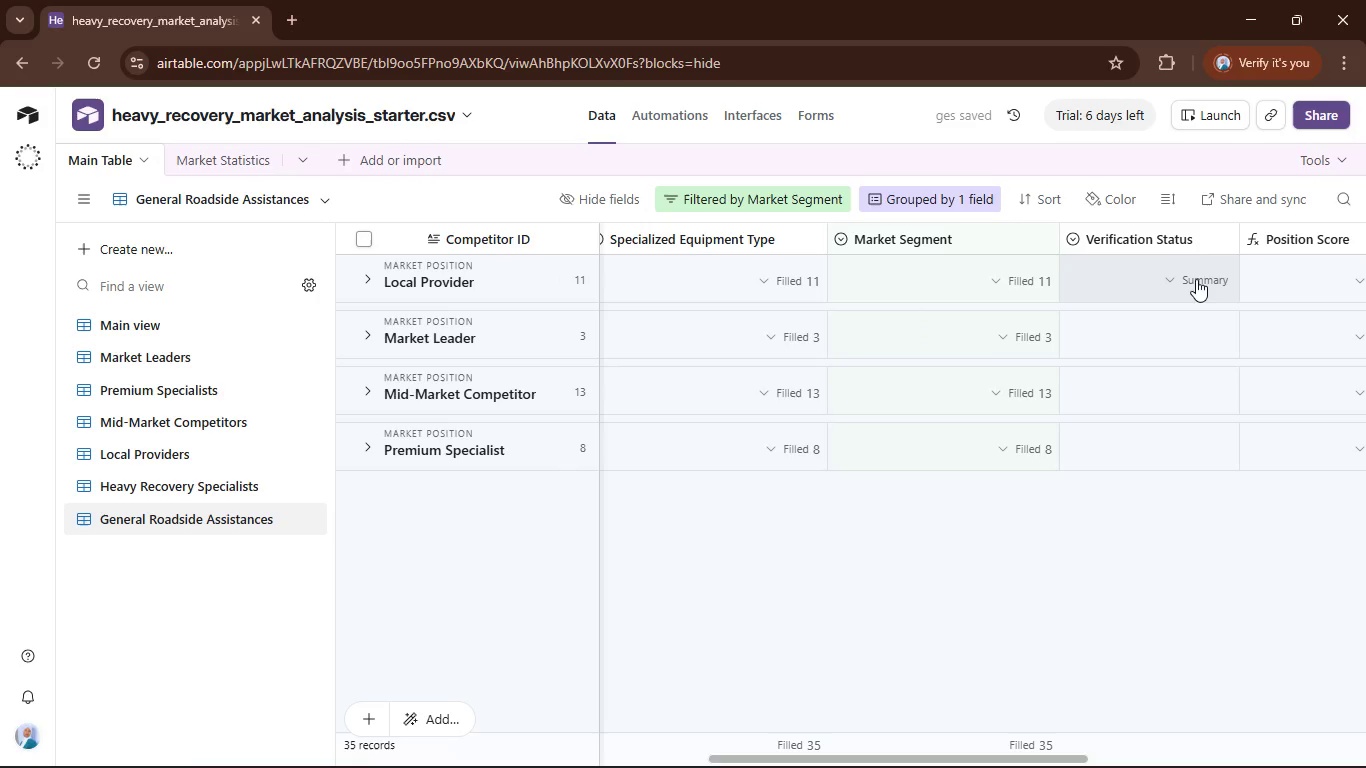 
left_click([1196, 279])
 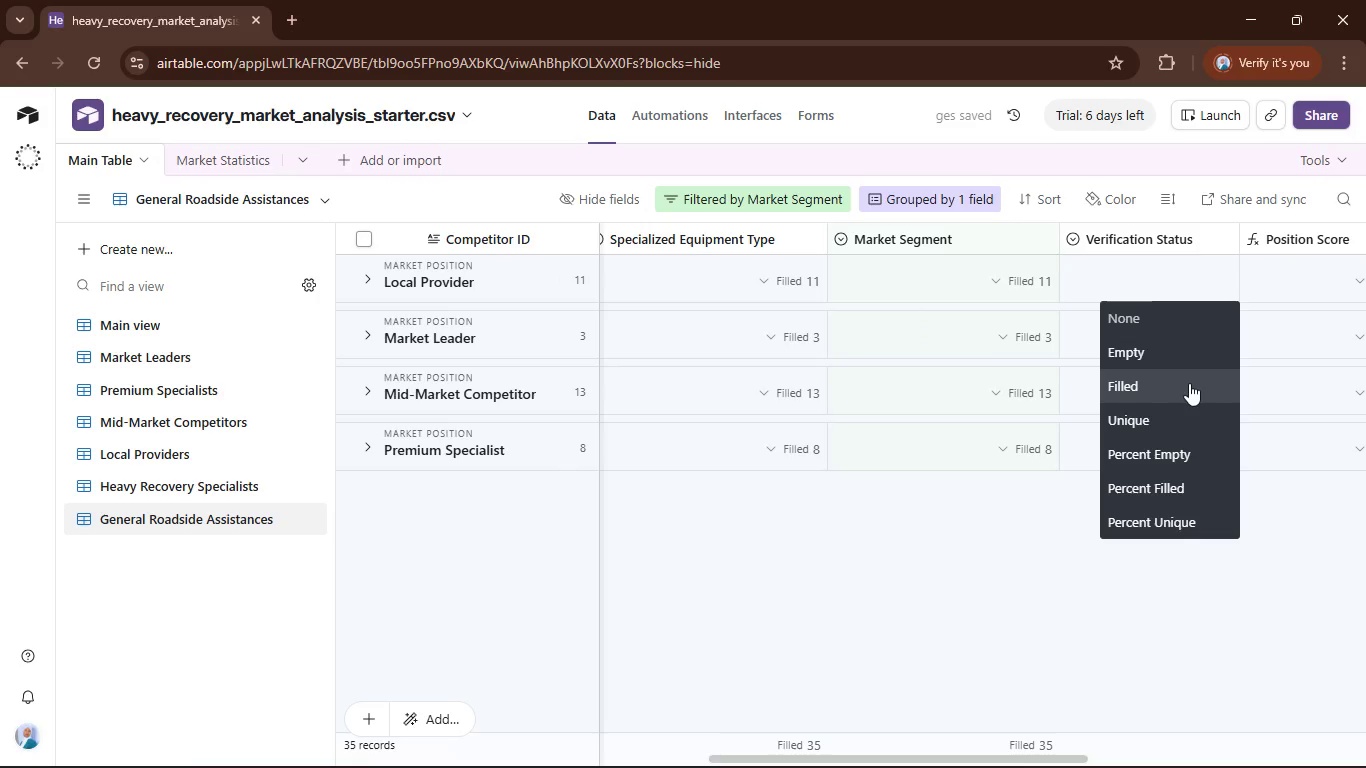 
left_click([1188, 398])
 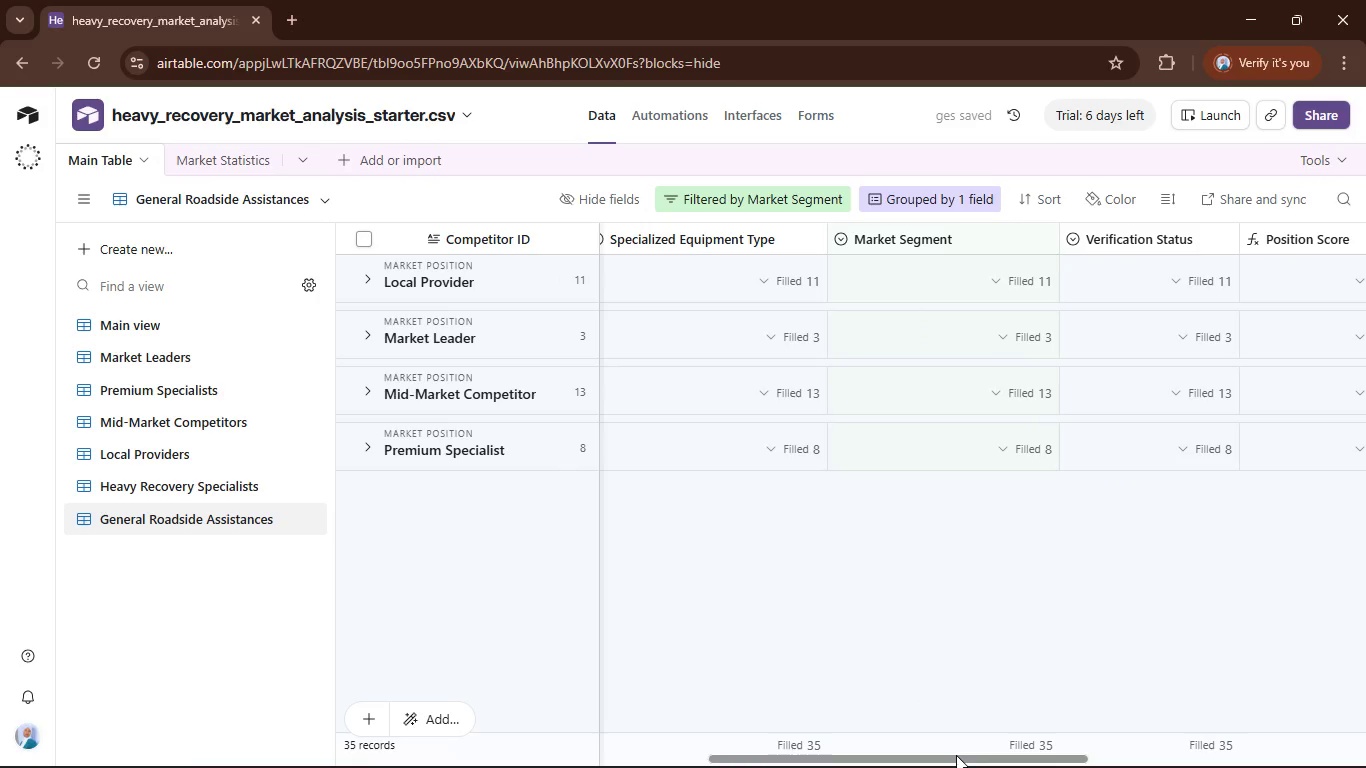 
left_click_drag(start_coordinate=[954, 756], to_coordinate=[1170, 751])
 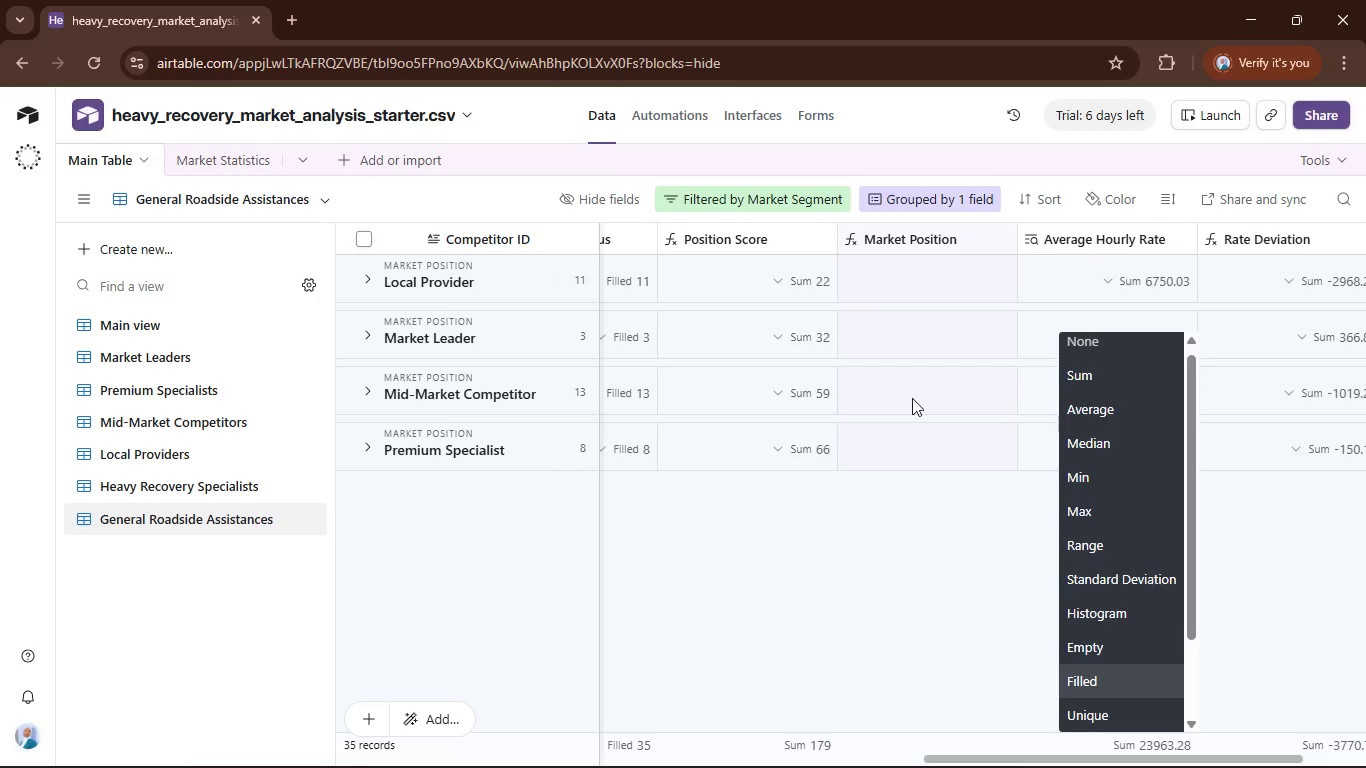 
left_click([1170, 751])
 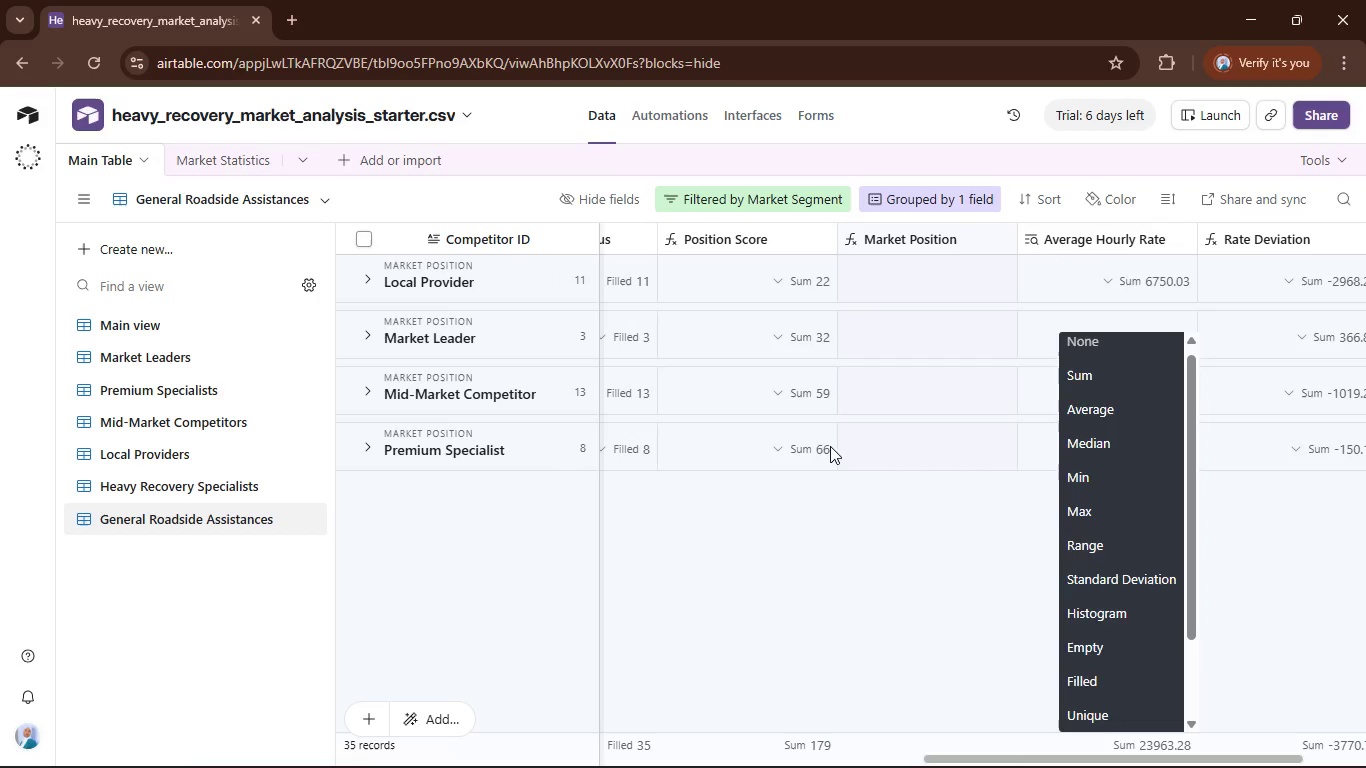 
left_click([884, 650])
 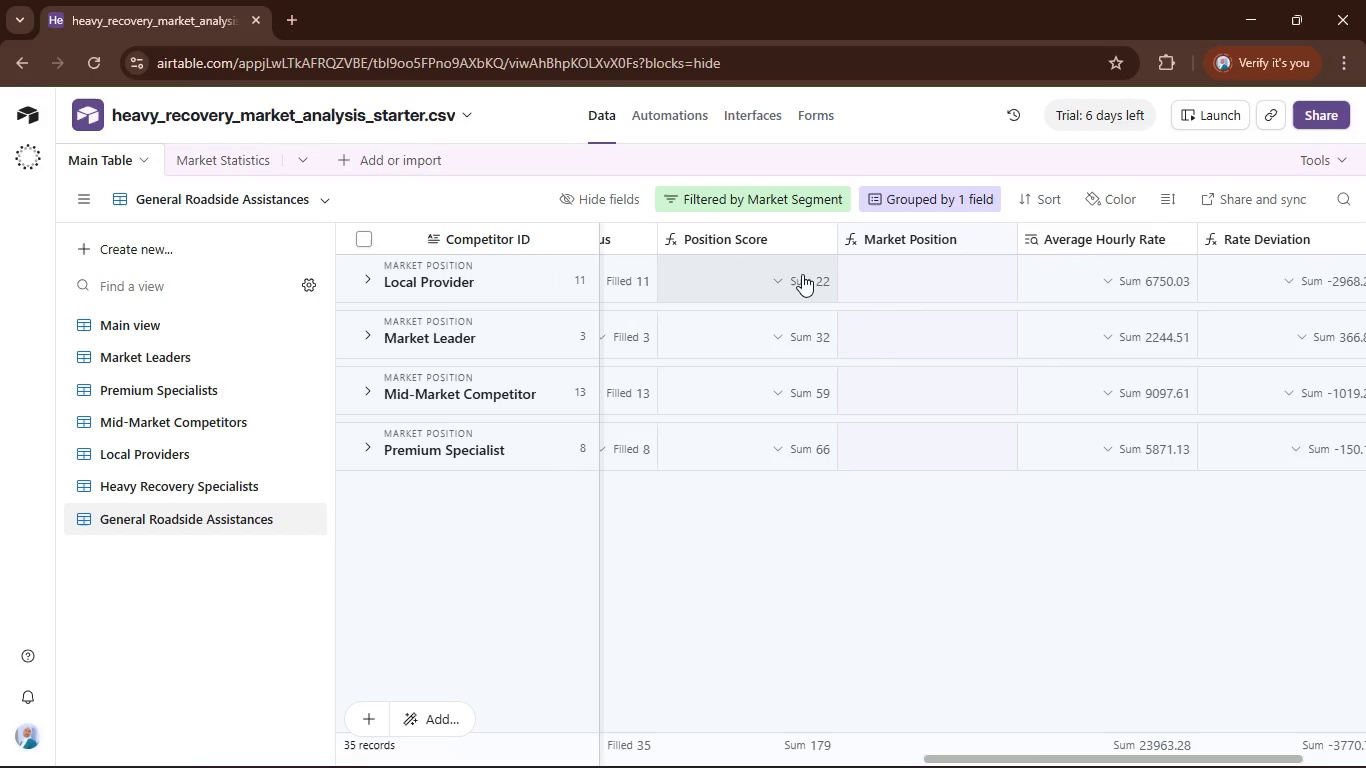 
left_click([802, 274])
 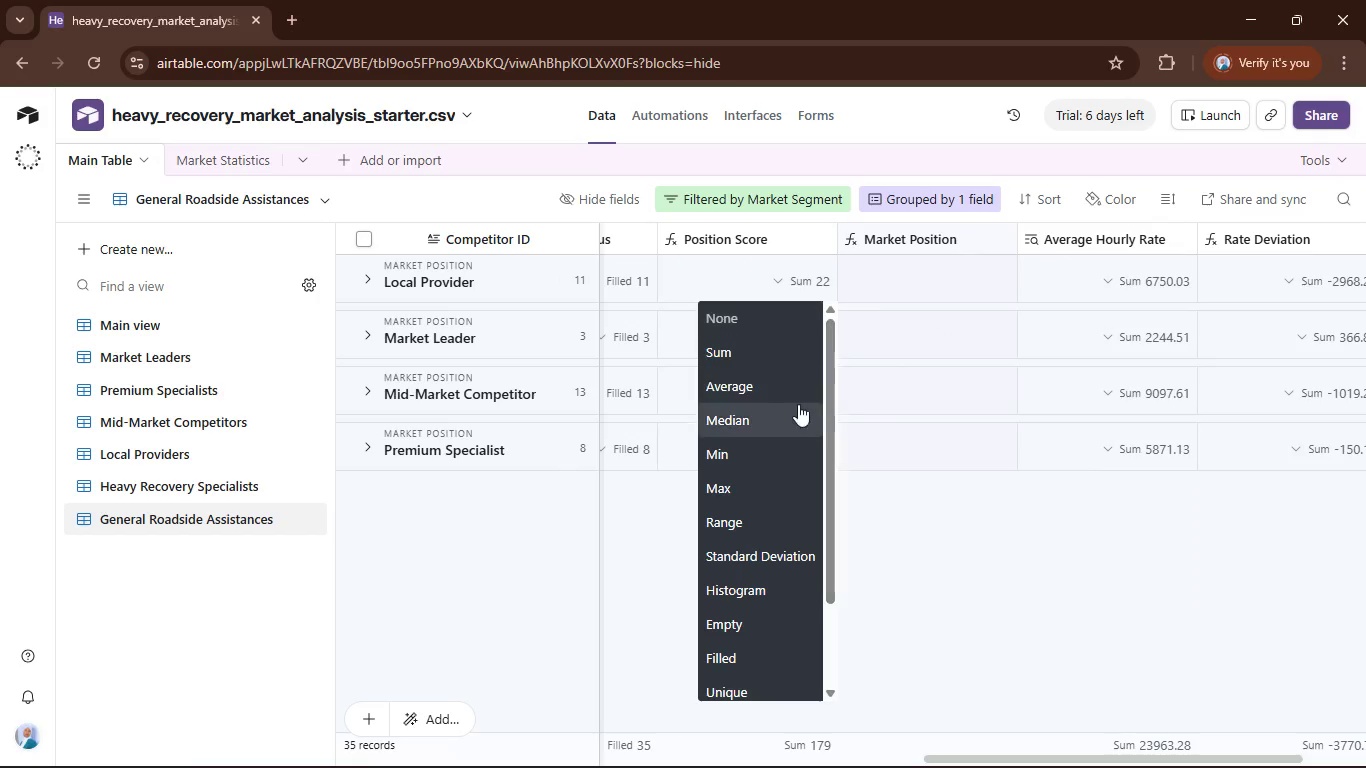 
left_click([776, 376])
 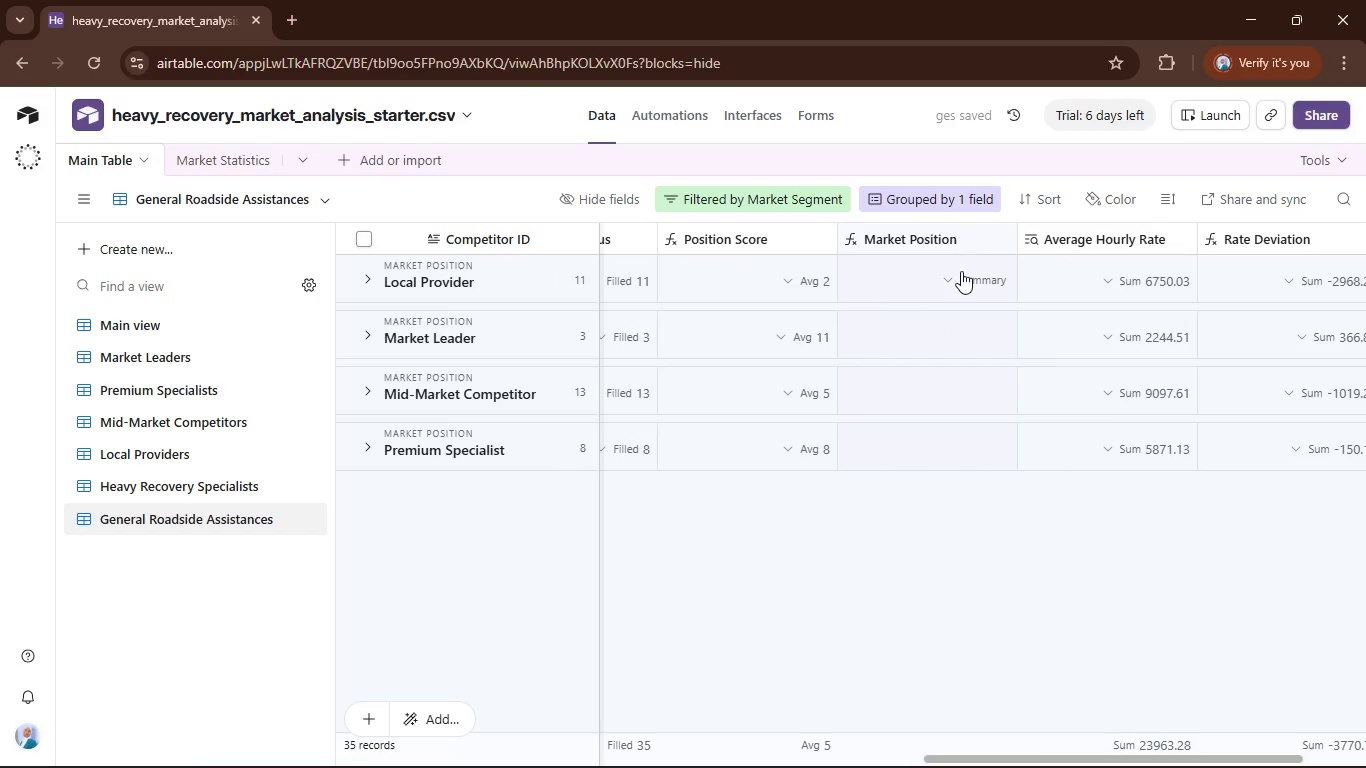 
left_click([959, 285])
 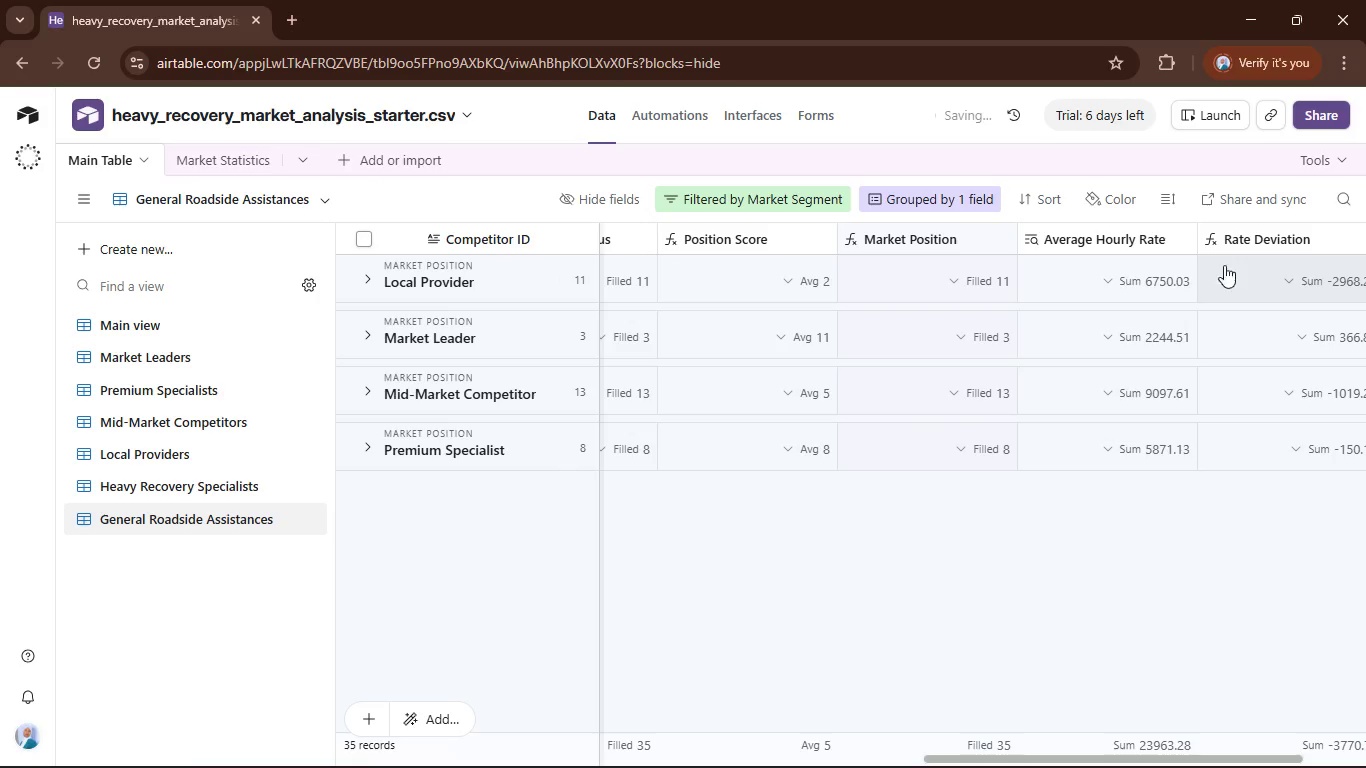 
left_click([1181, 277])
 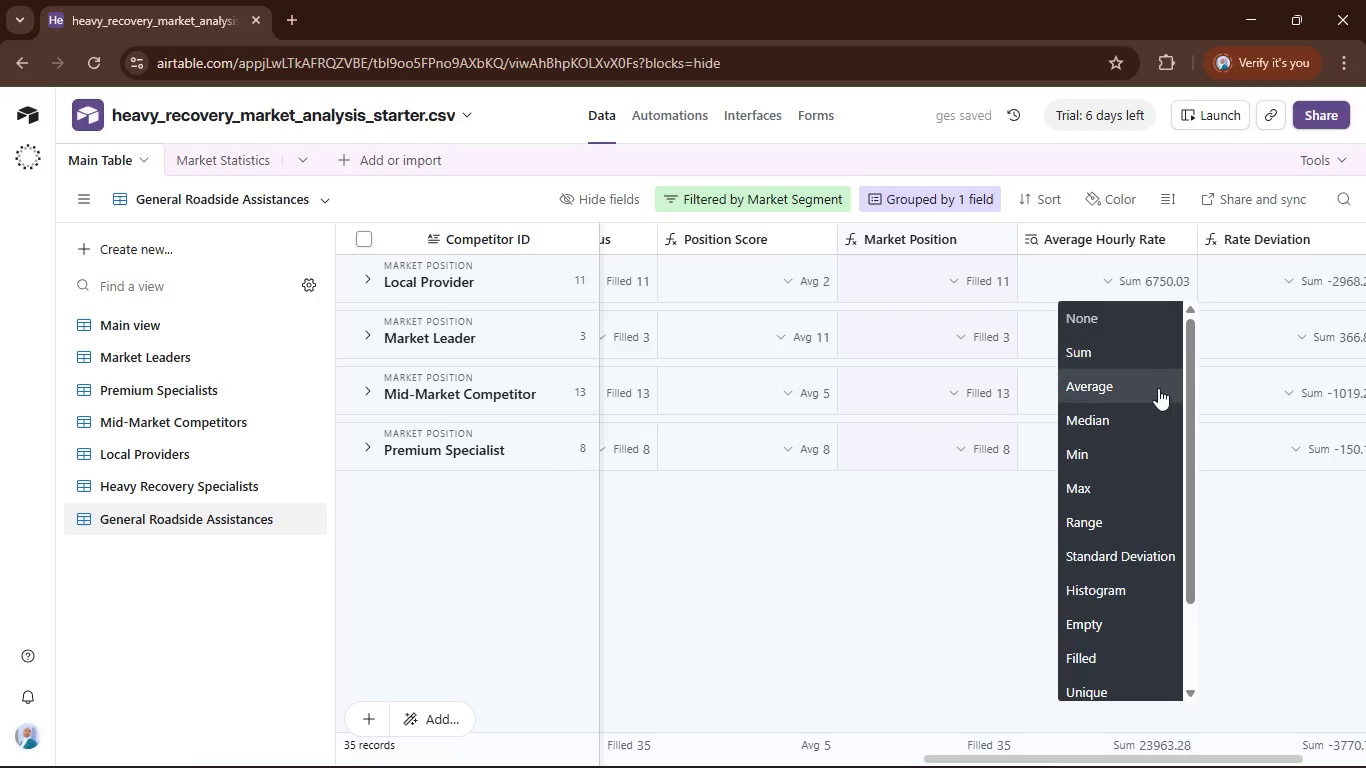 
left_click([1156, 390])
 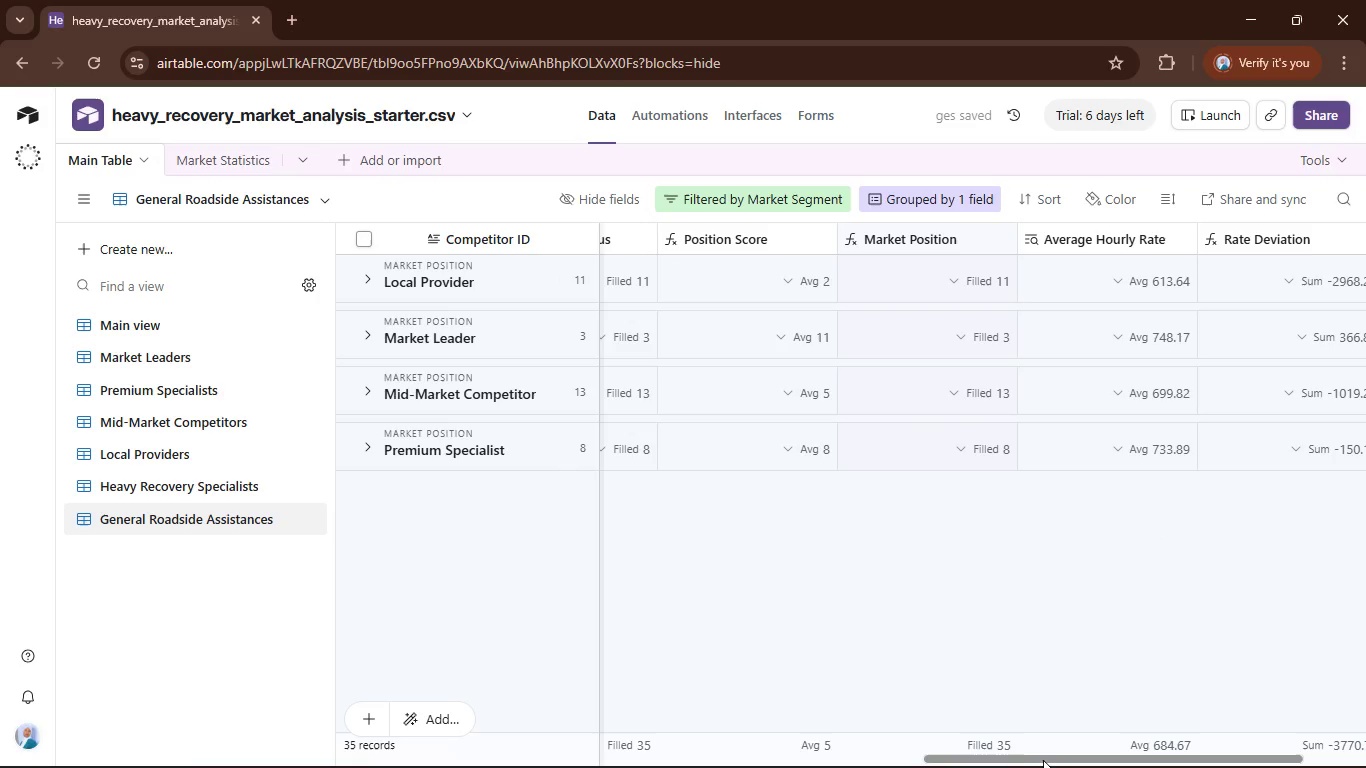 
left_click_drag(start_coordinate=[1049, 756], to_coordinate=[1136, 760])
 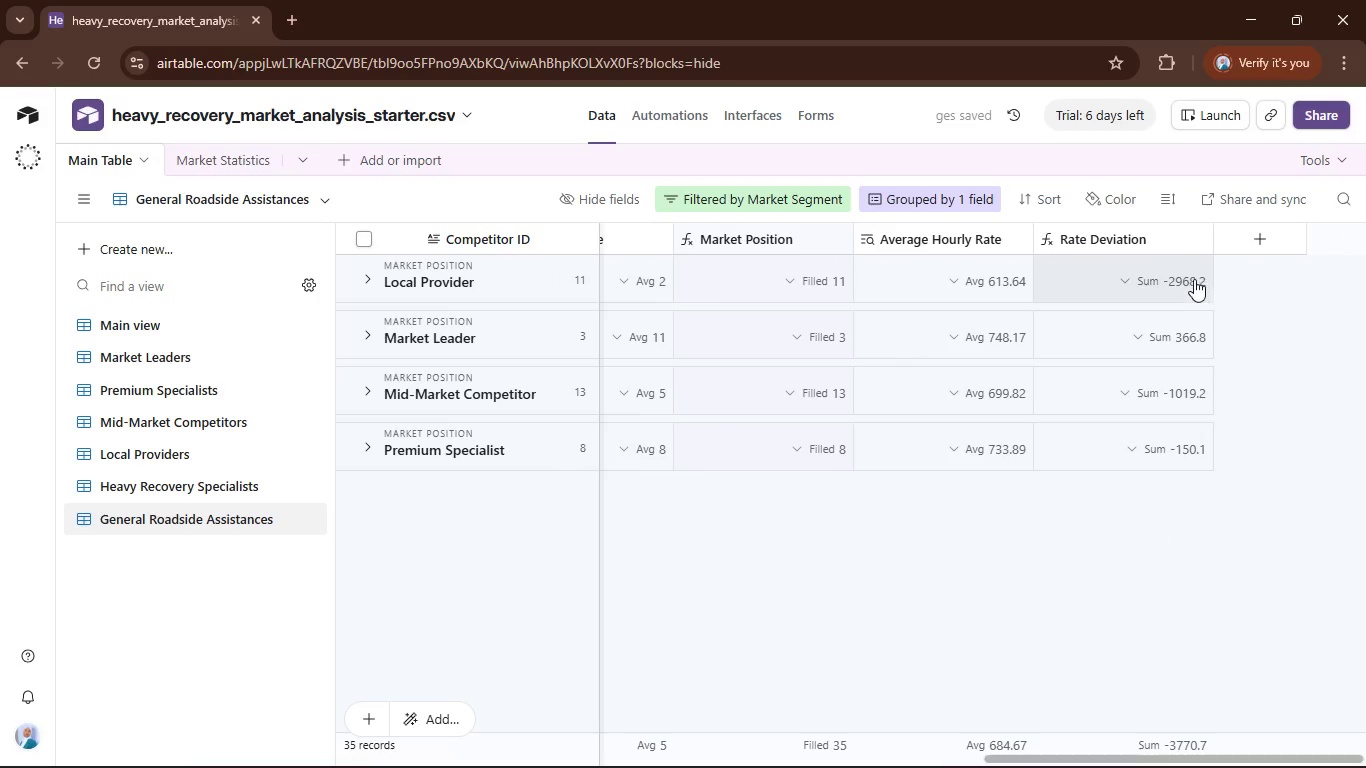 
left_click([1181, 275])
 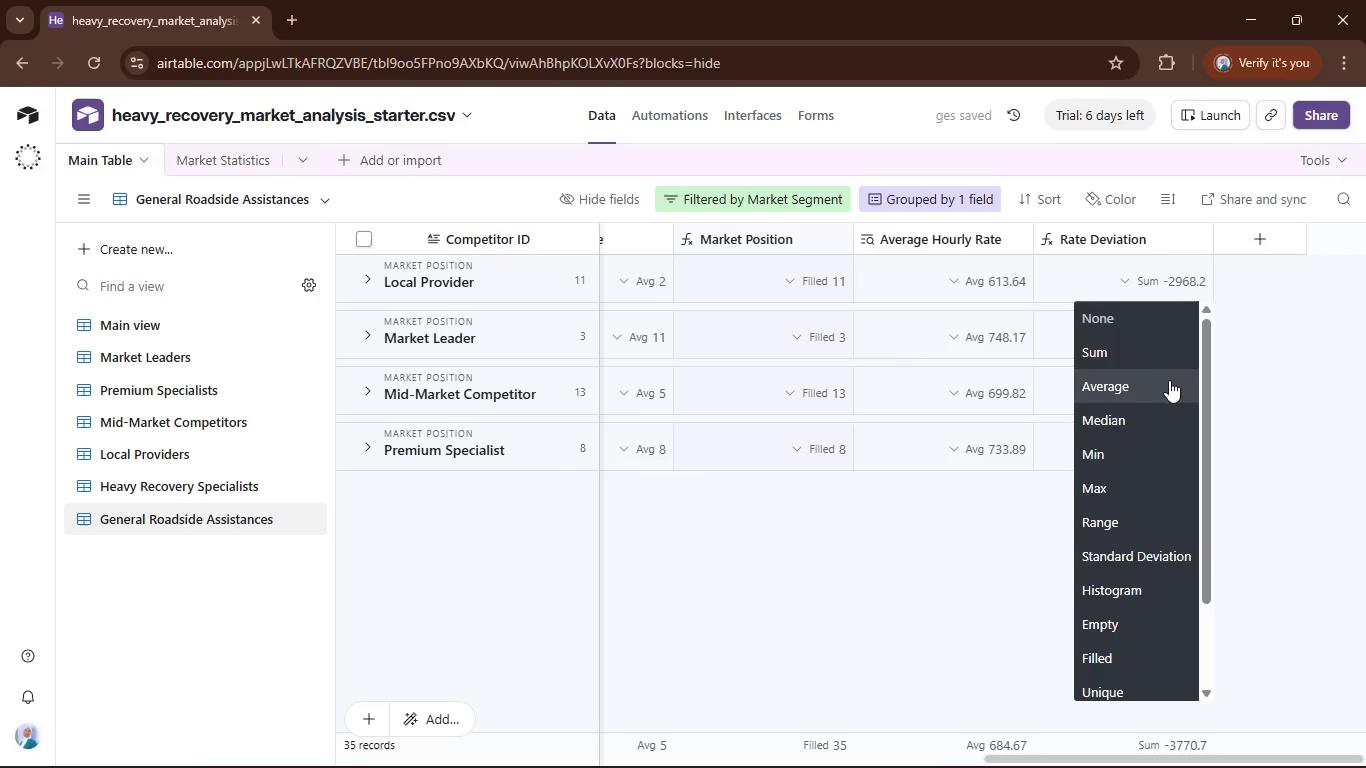 
left_click([1169, 383])
 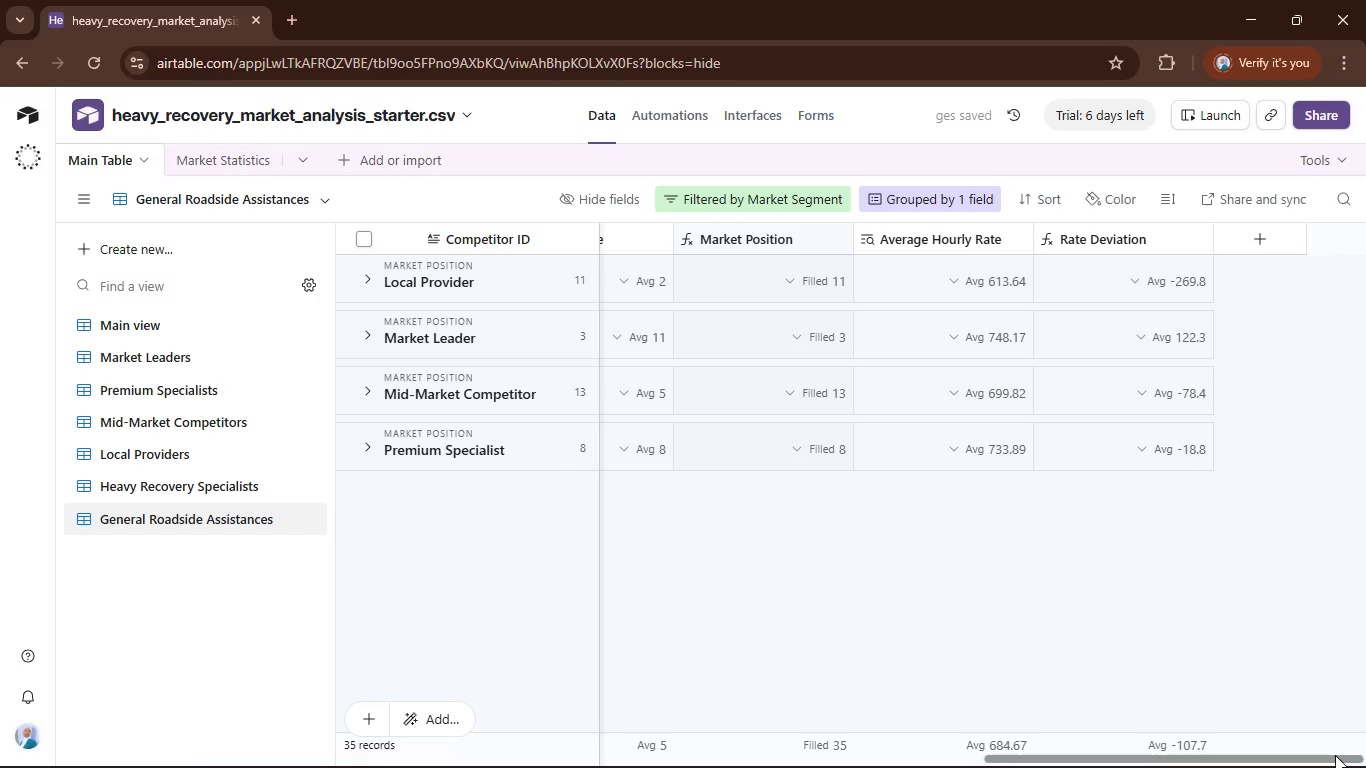 
left_click([1282, 592])
 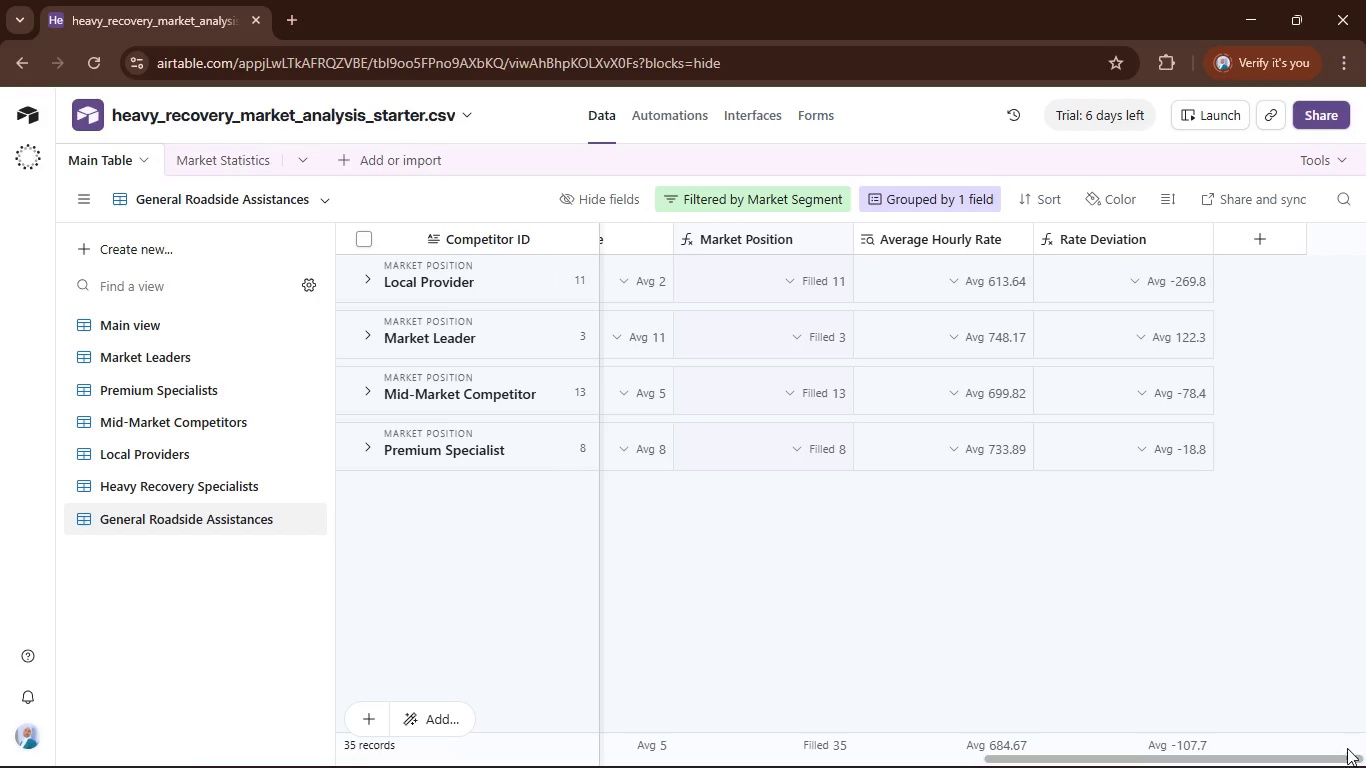 
left_click_drag(start_coordinate=[1346, 756], to_coordinate=[653, 715])
 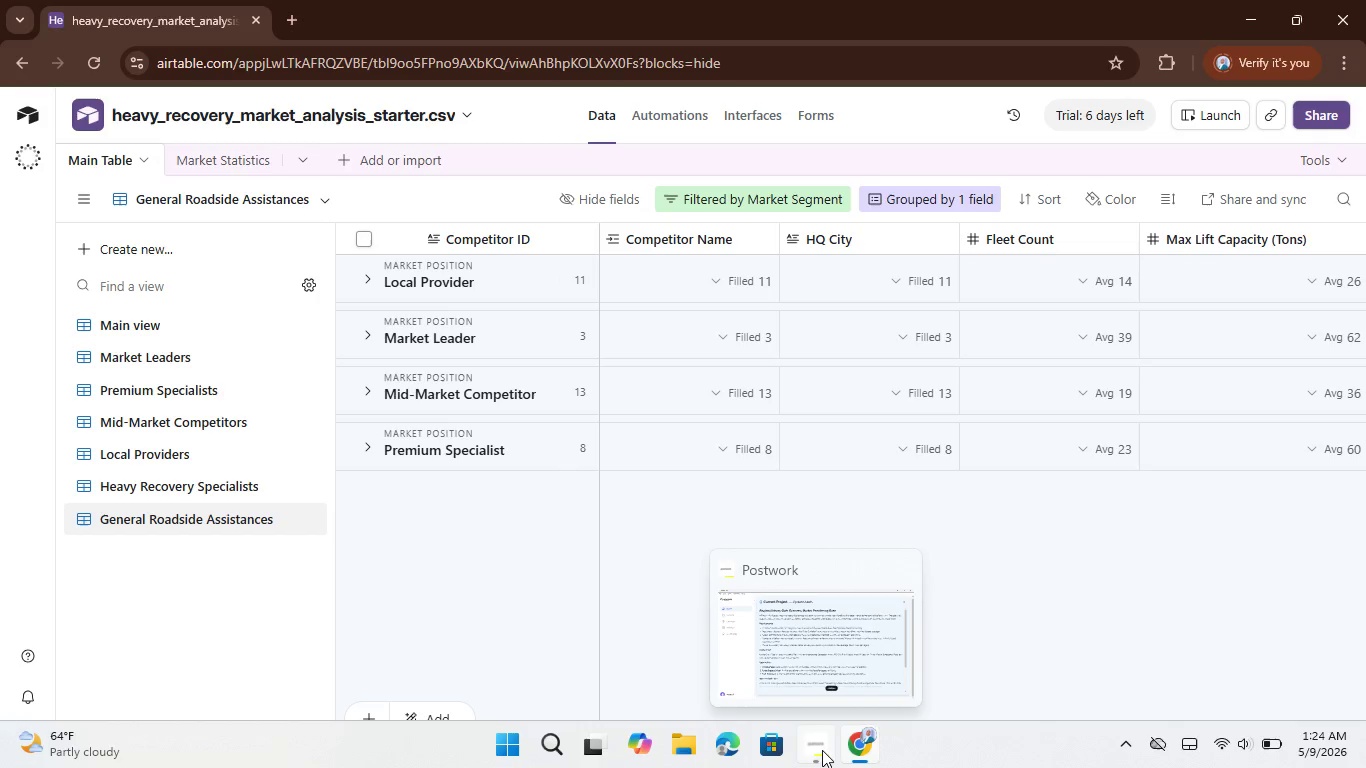 
left_click([826, 655])